 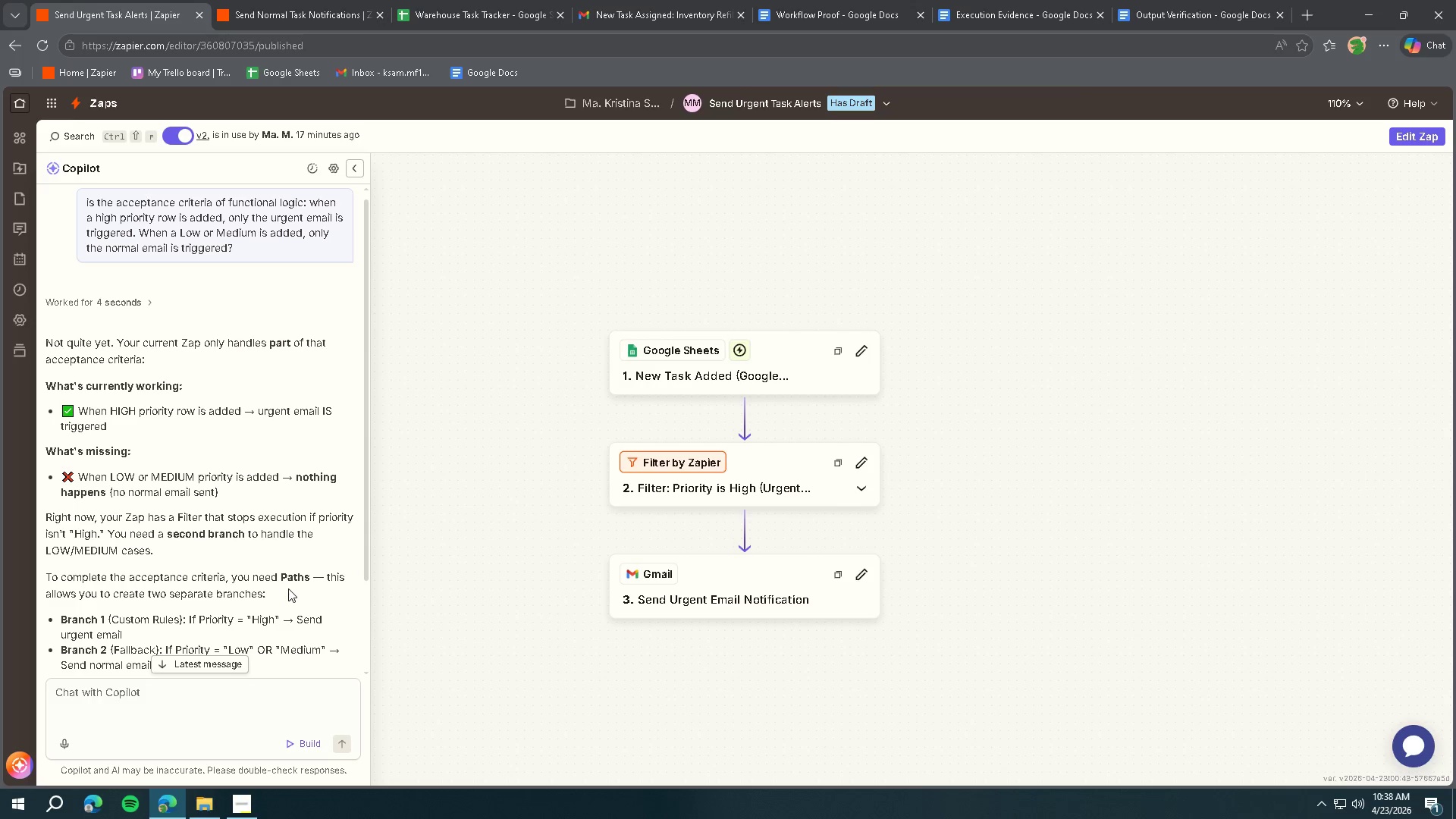 
scroll: coordinate [292, 581], scroll_direction: down, amount: 2.0
 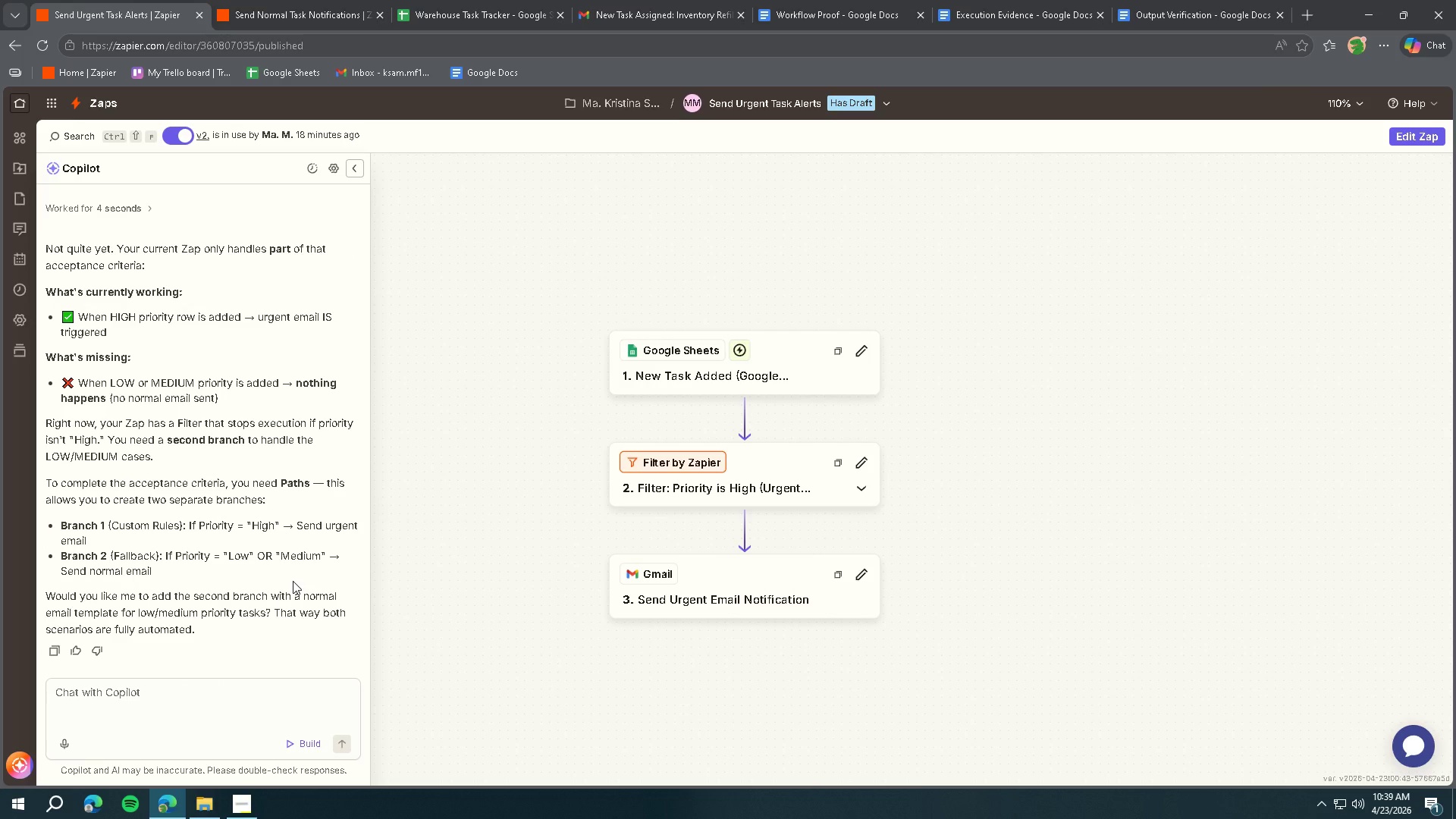 
wait(11.79)
 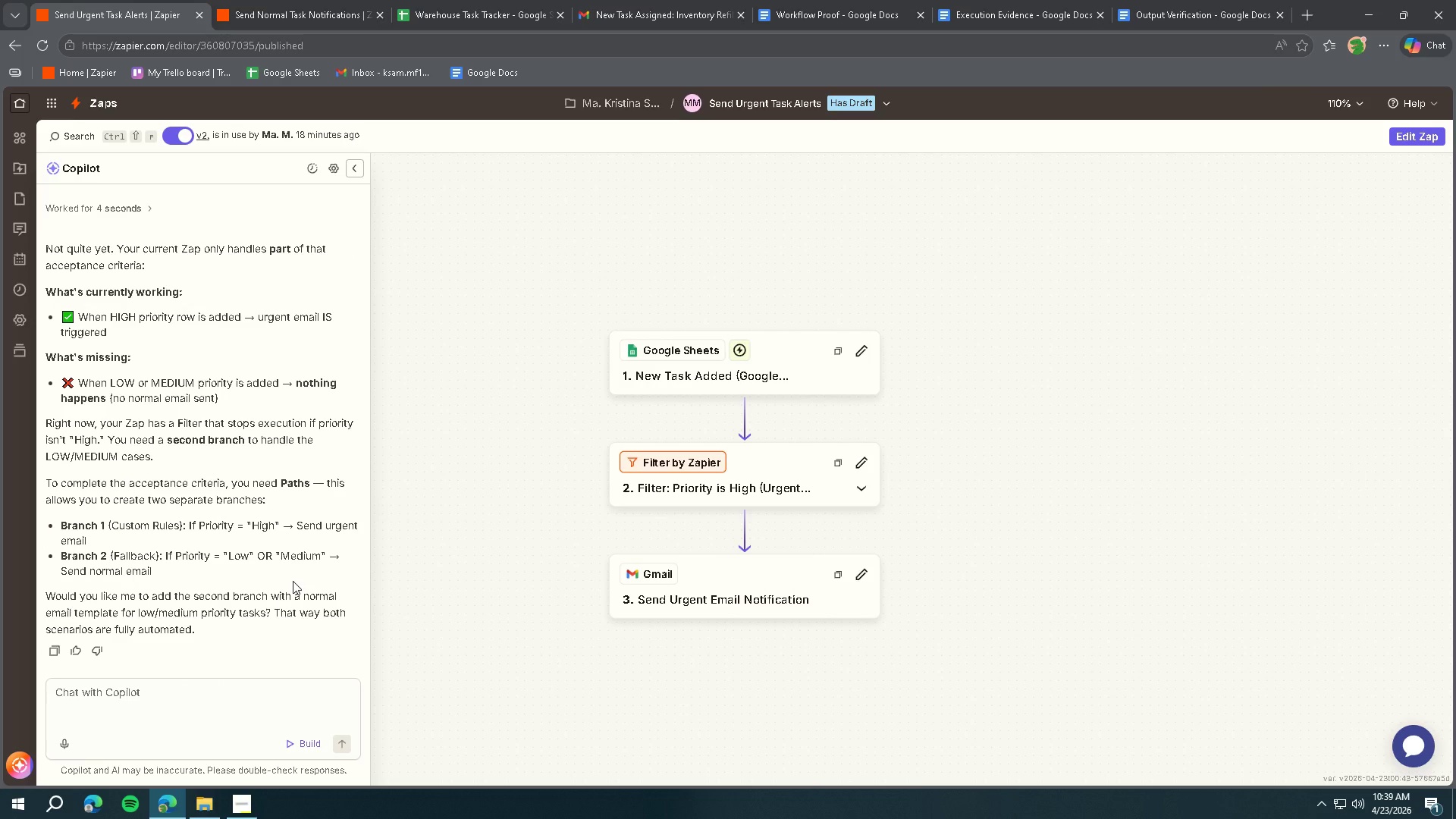 
left_click([202, 714])
 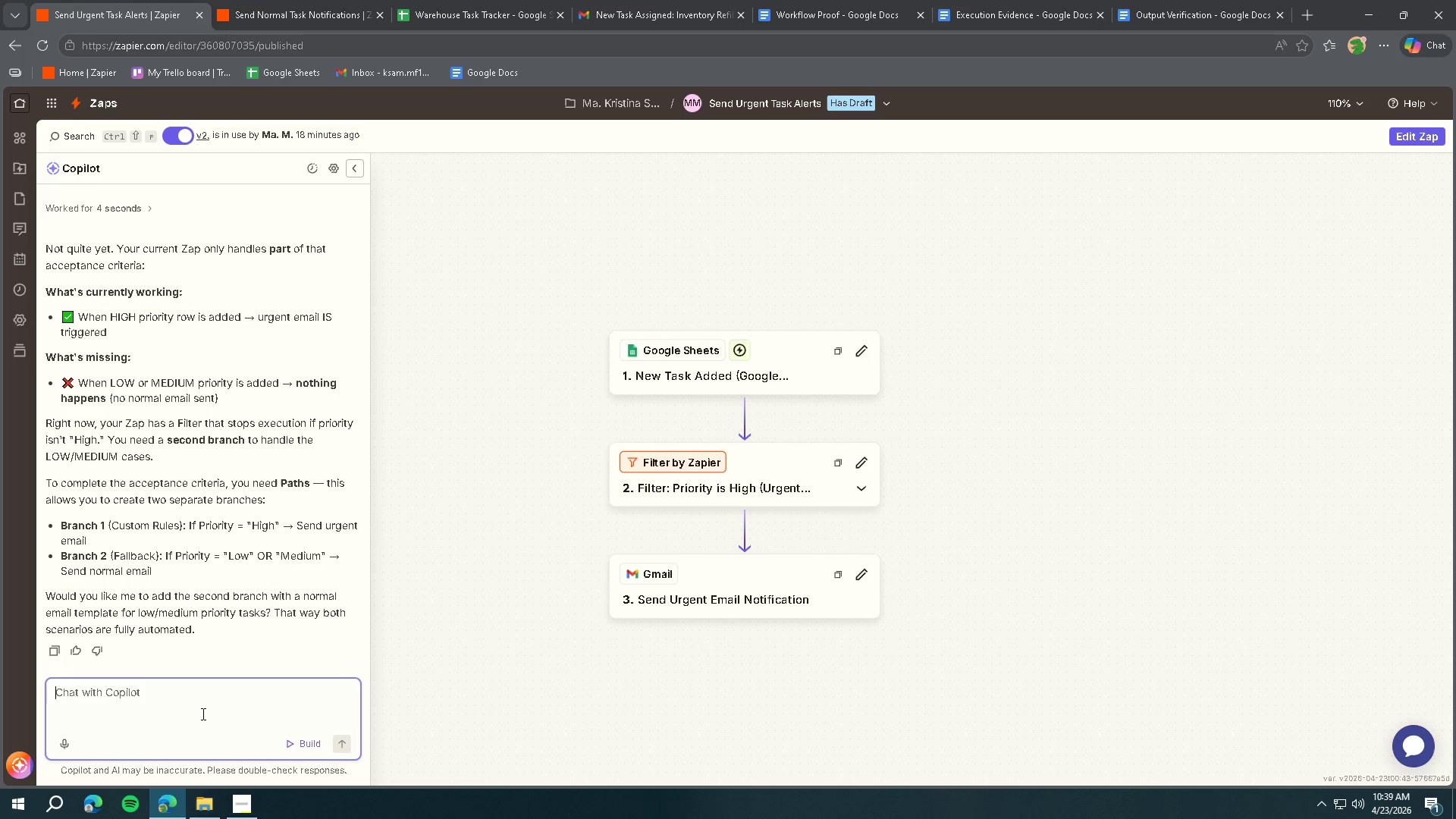 
wait(25.5)
 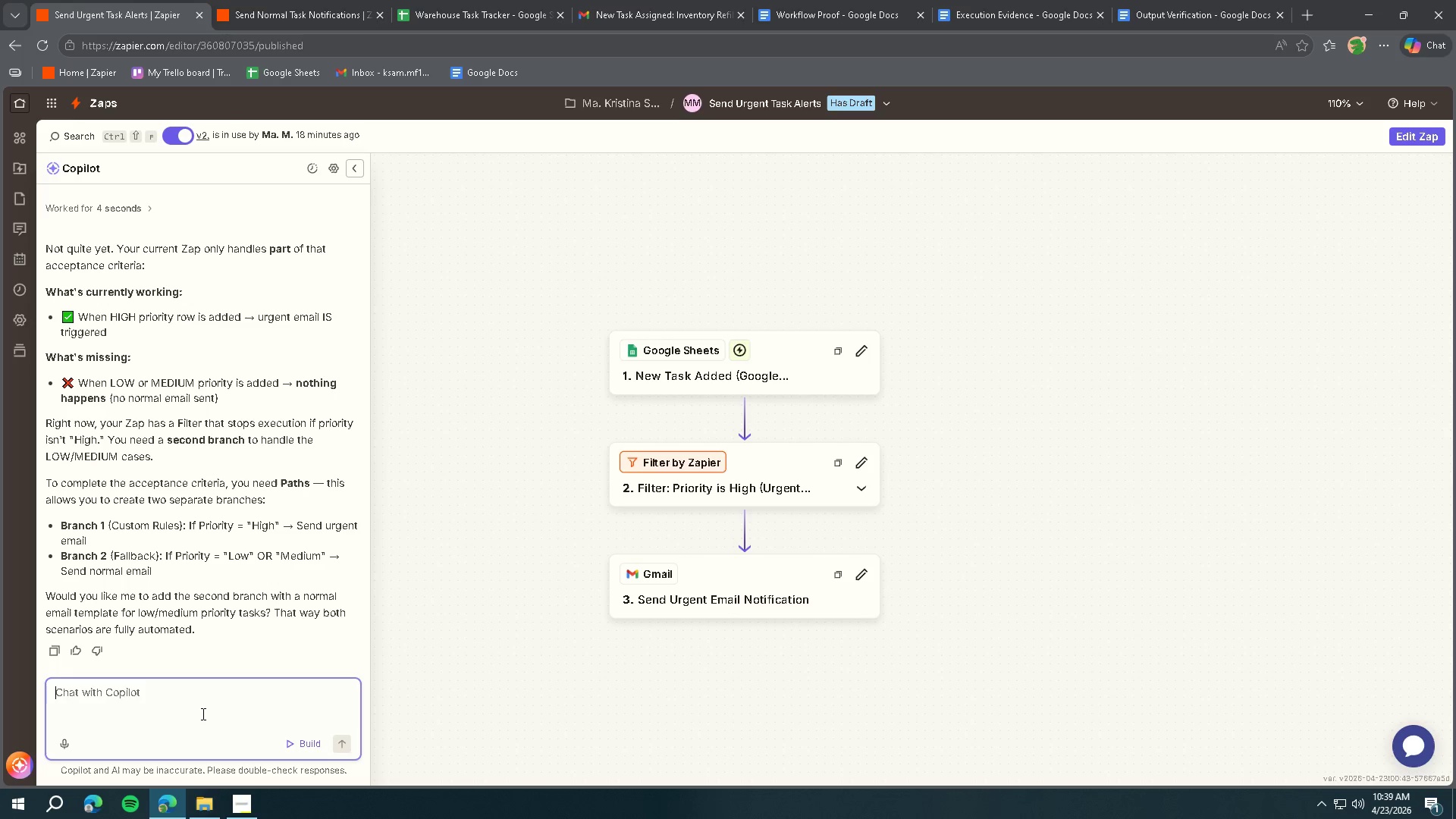 
left_click([268, 0])
 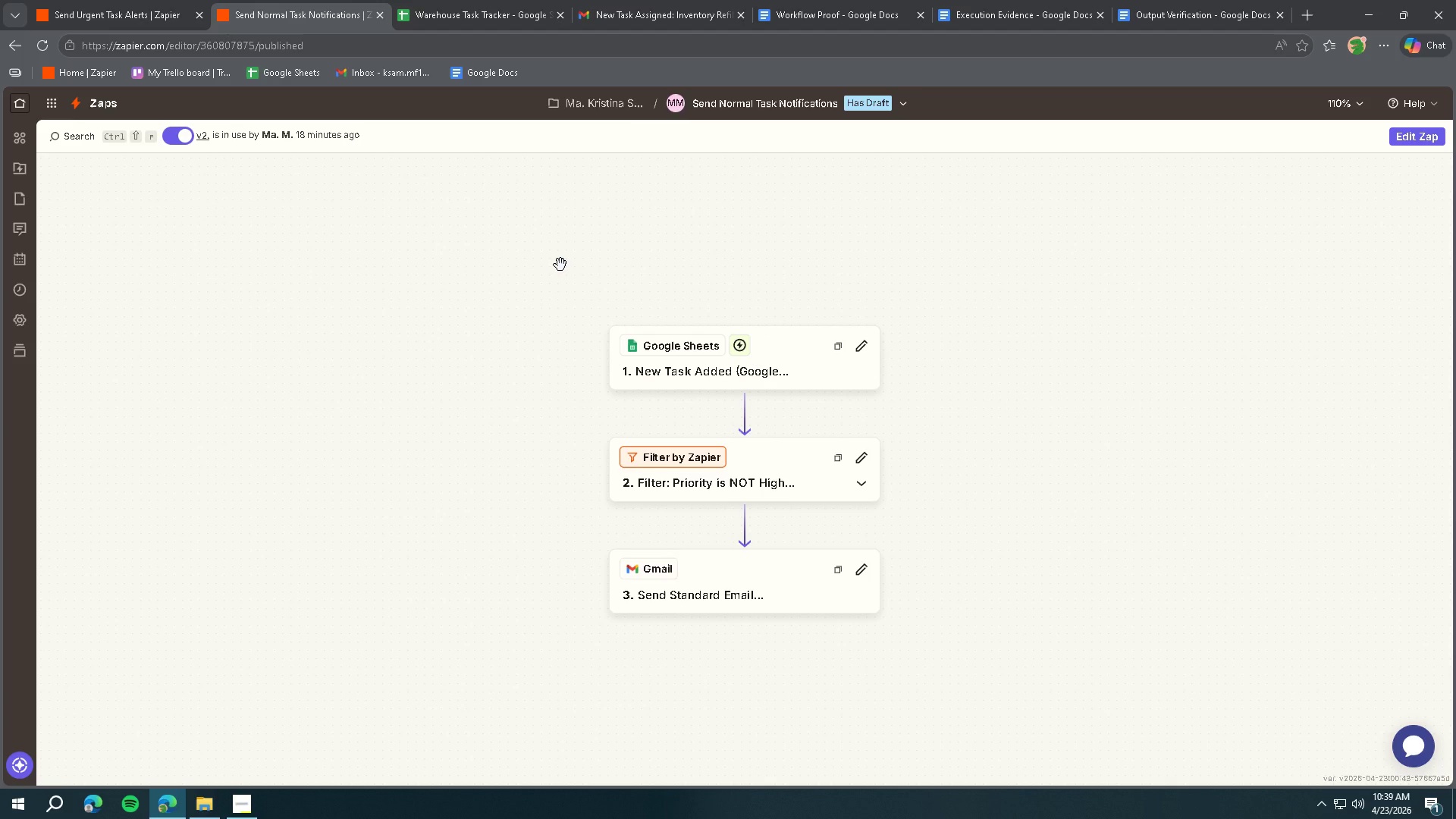 
left_click([650, 21])
 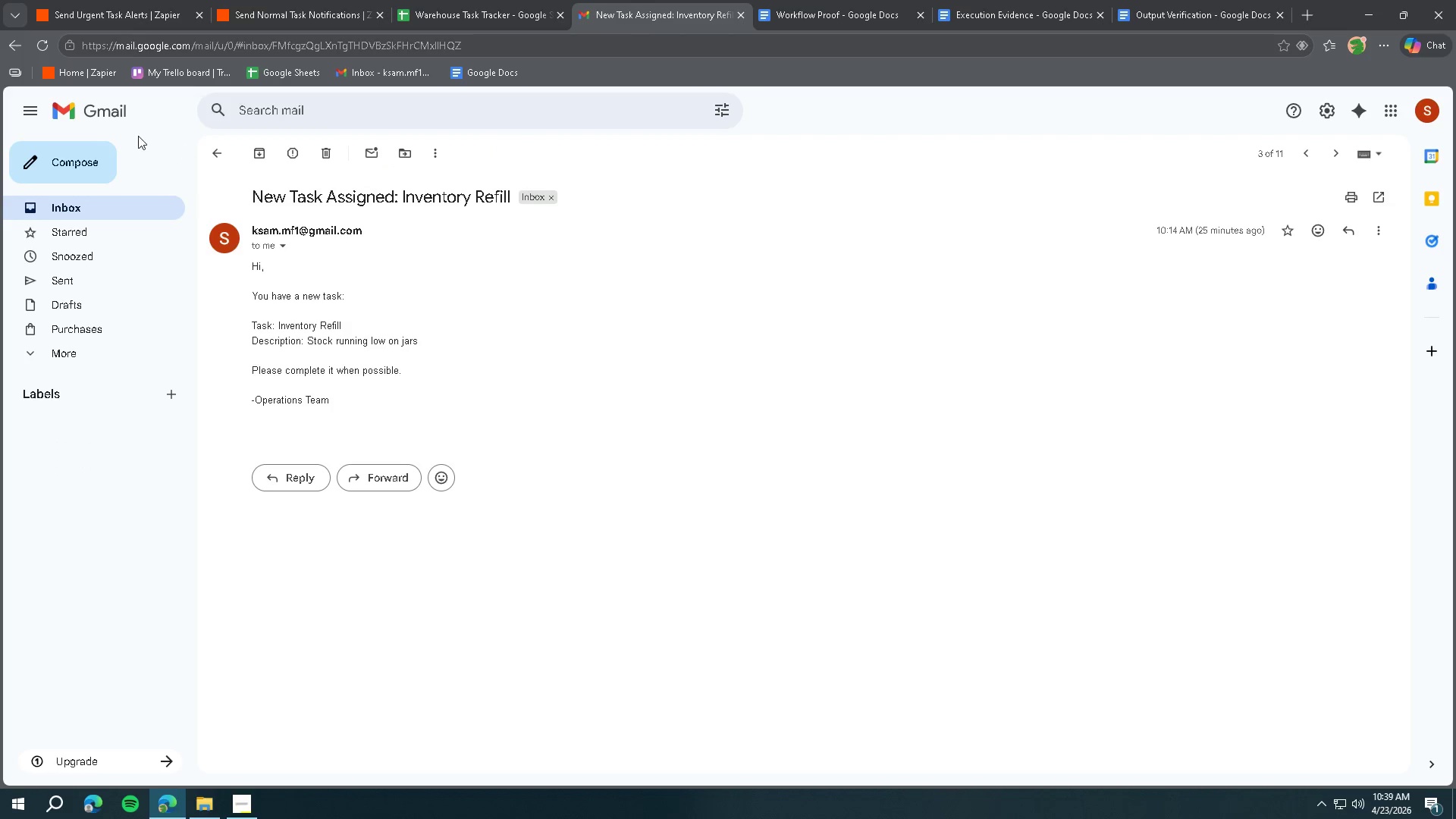 
left_click([117, 118])
 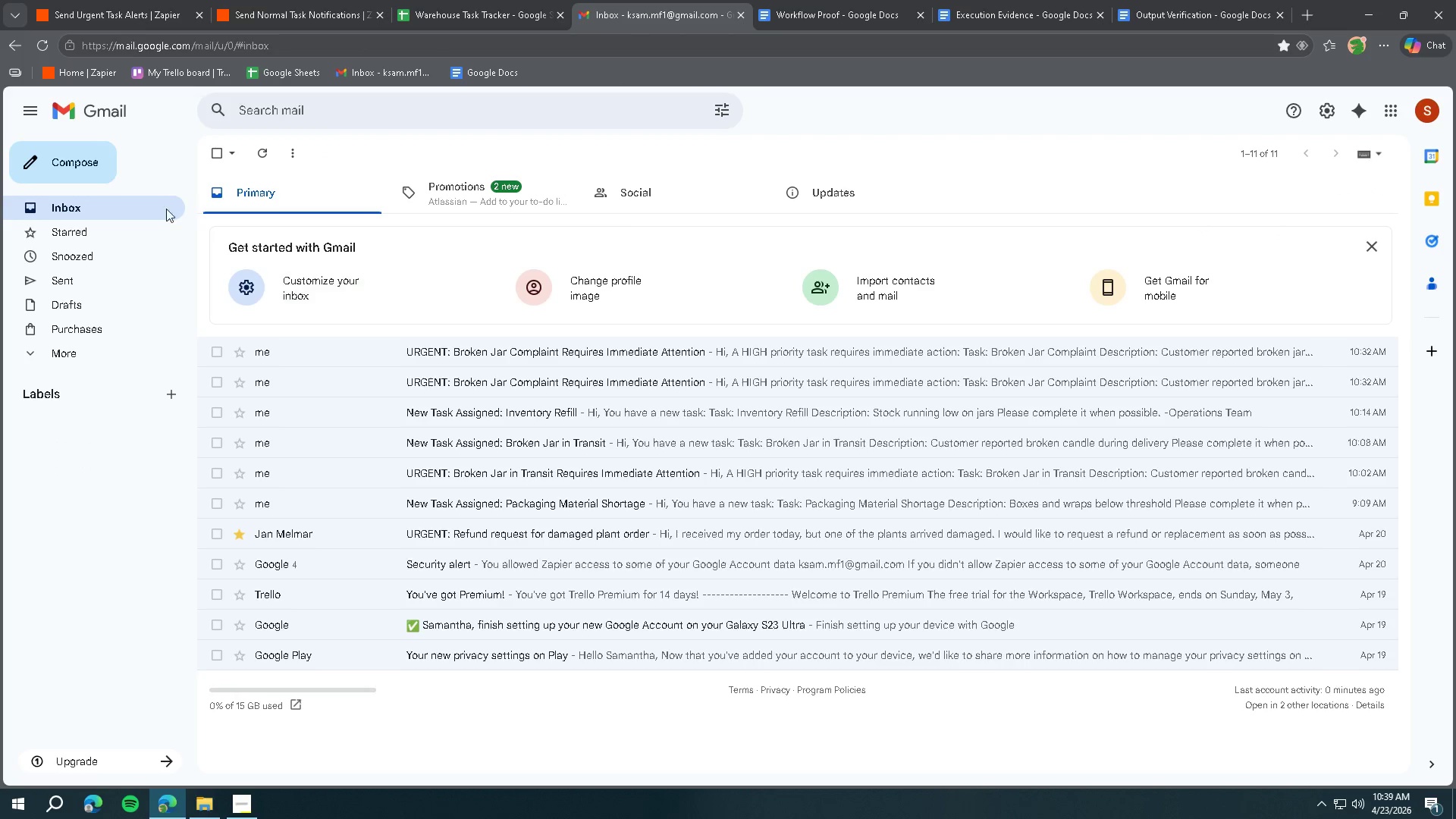 
left_click([81, 117])
 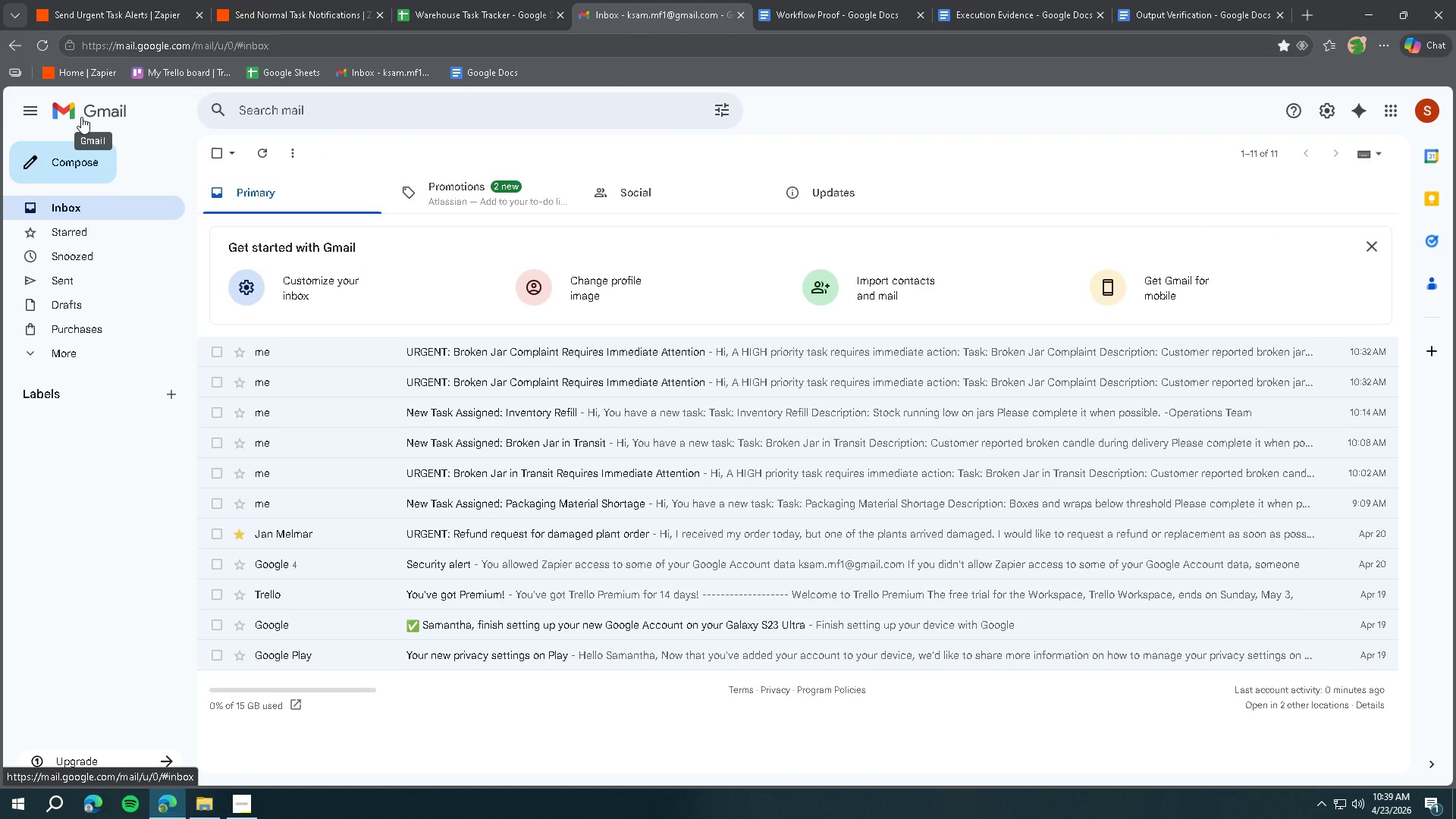 
wait(9.66)
 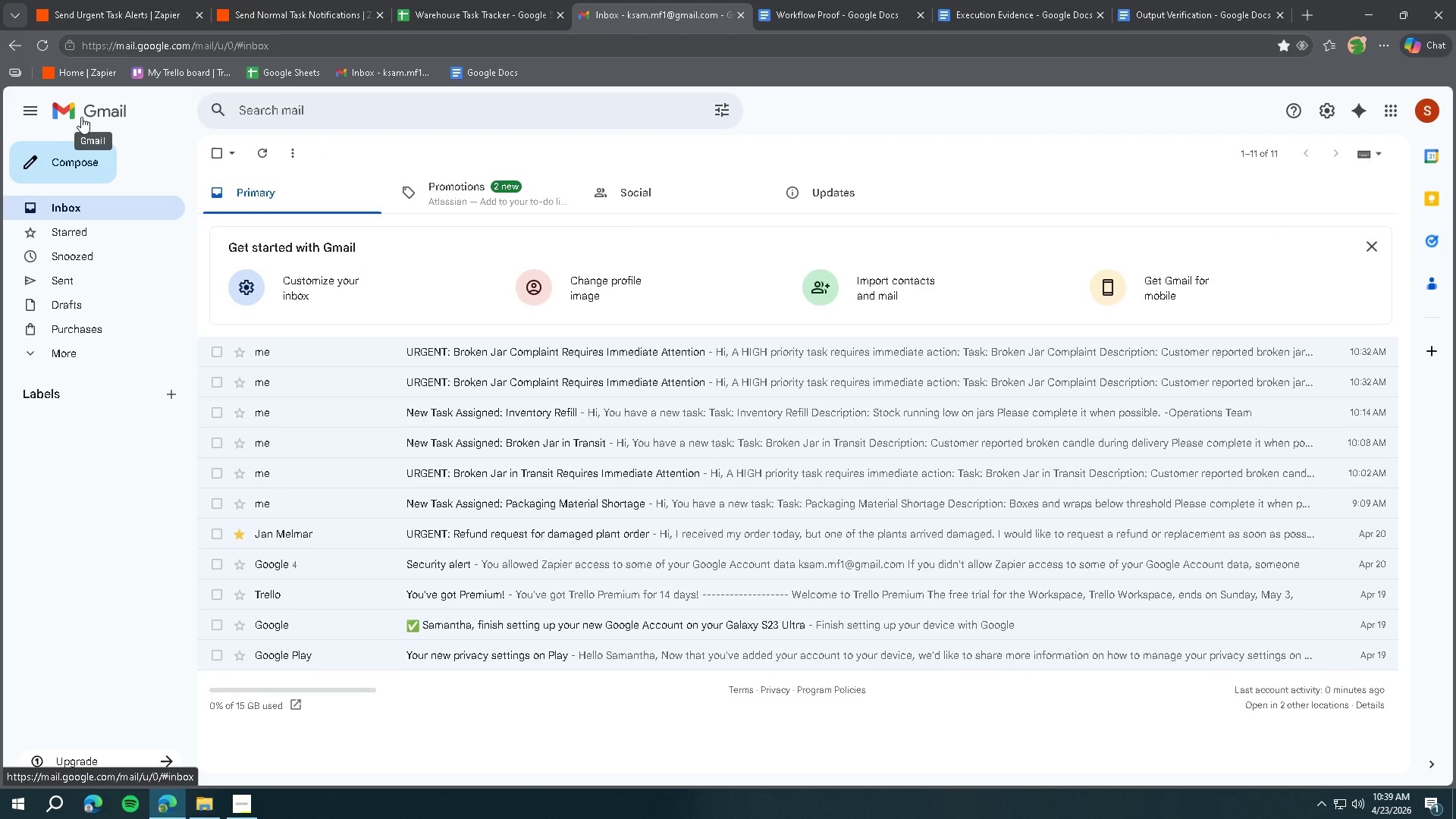 
left_click([447, 16])
 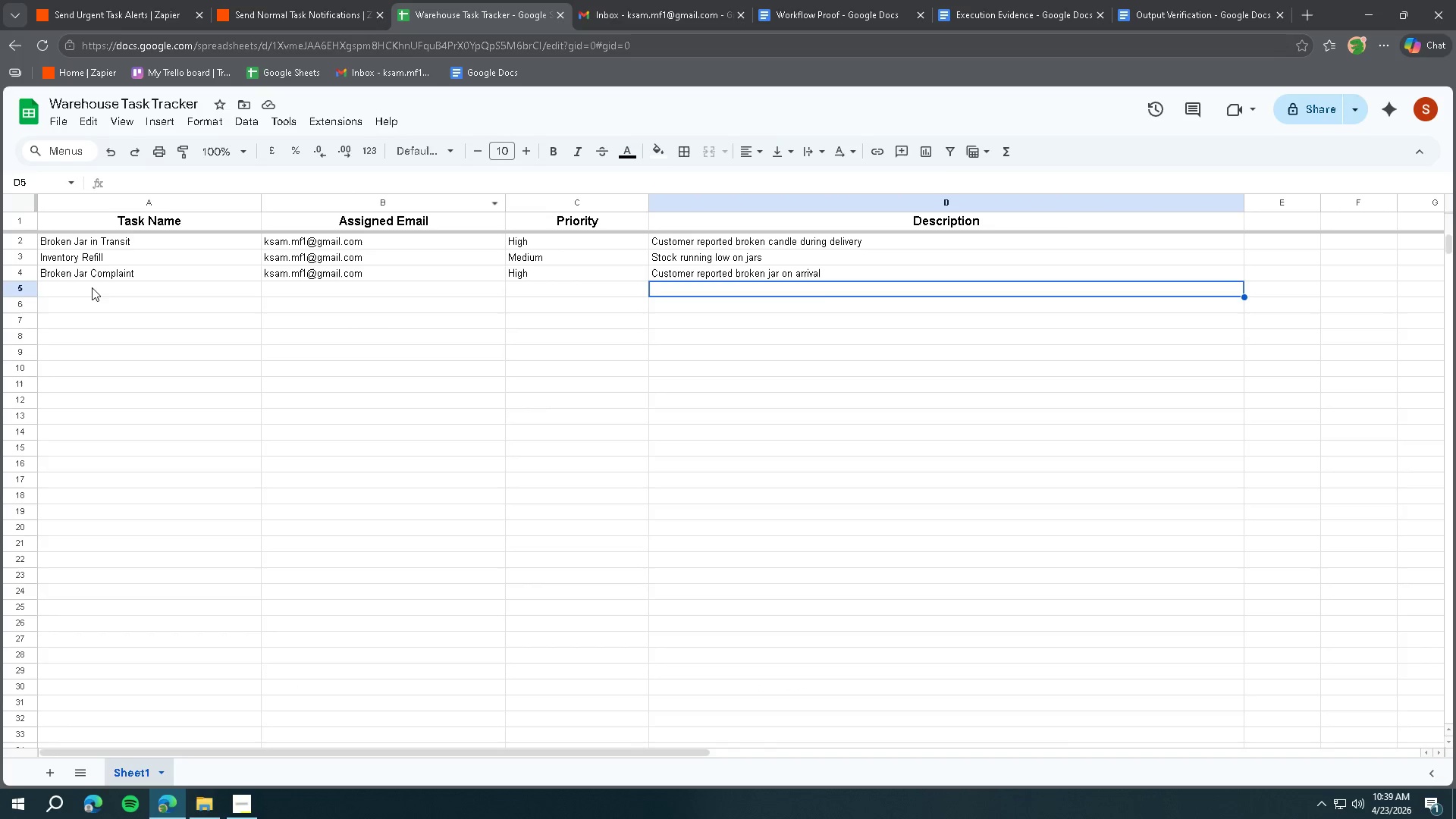 
double_click([91, 287])
 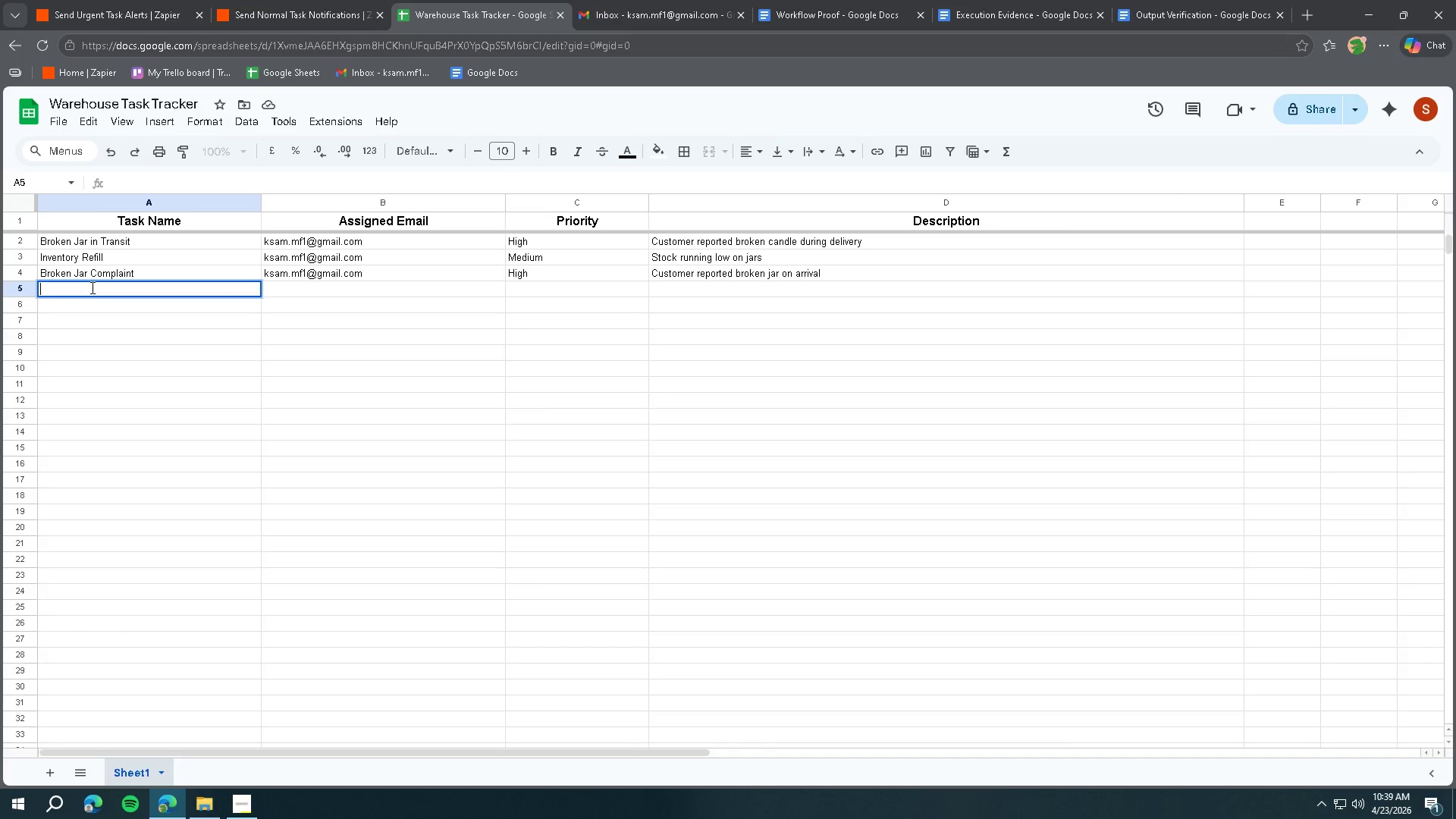 
type(Warehouse Cleanup)
 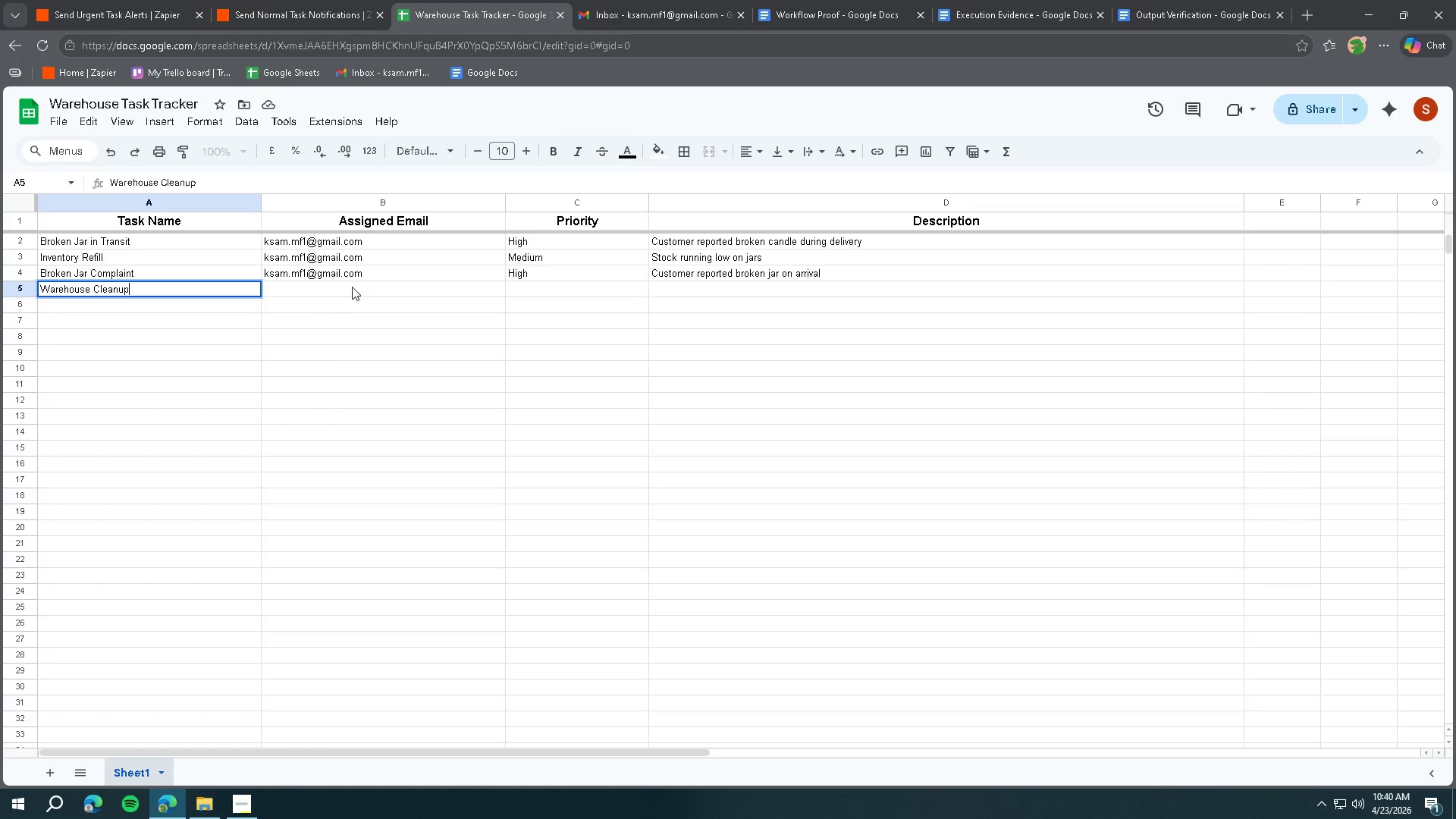 
double_click([364, 268])
 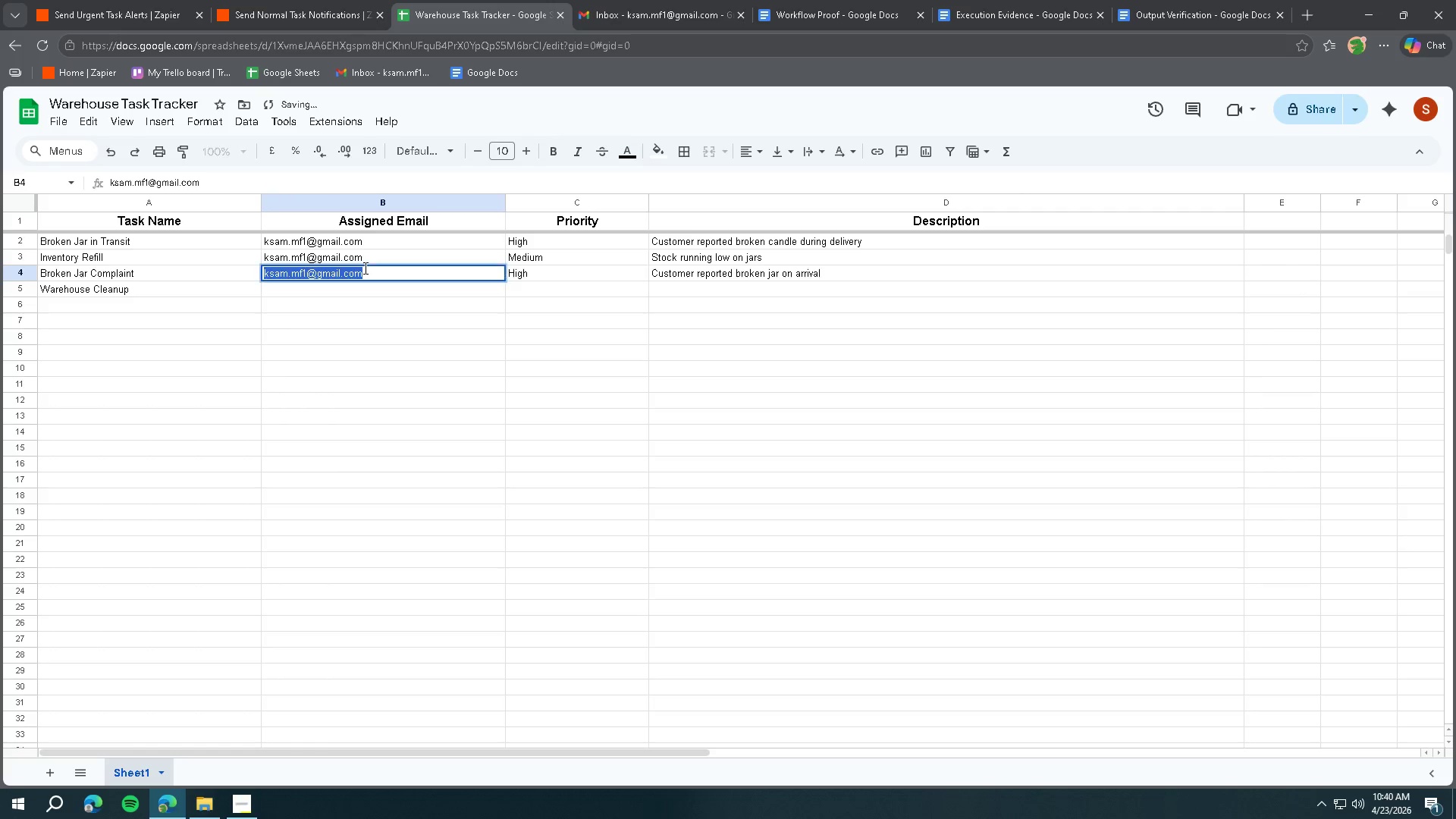 
triple_click([364, 268])
 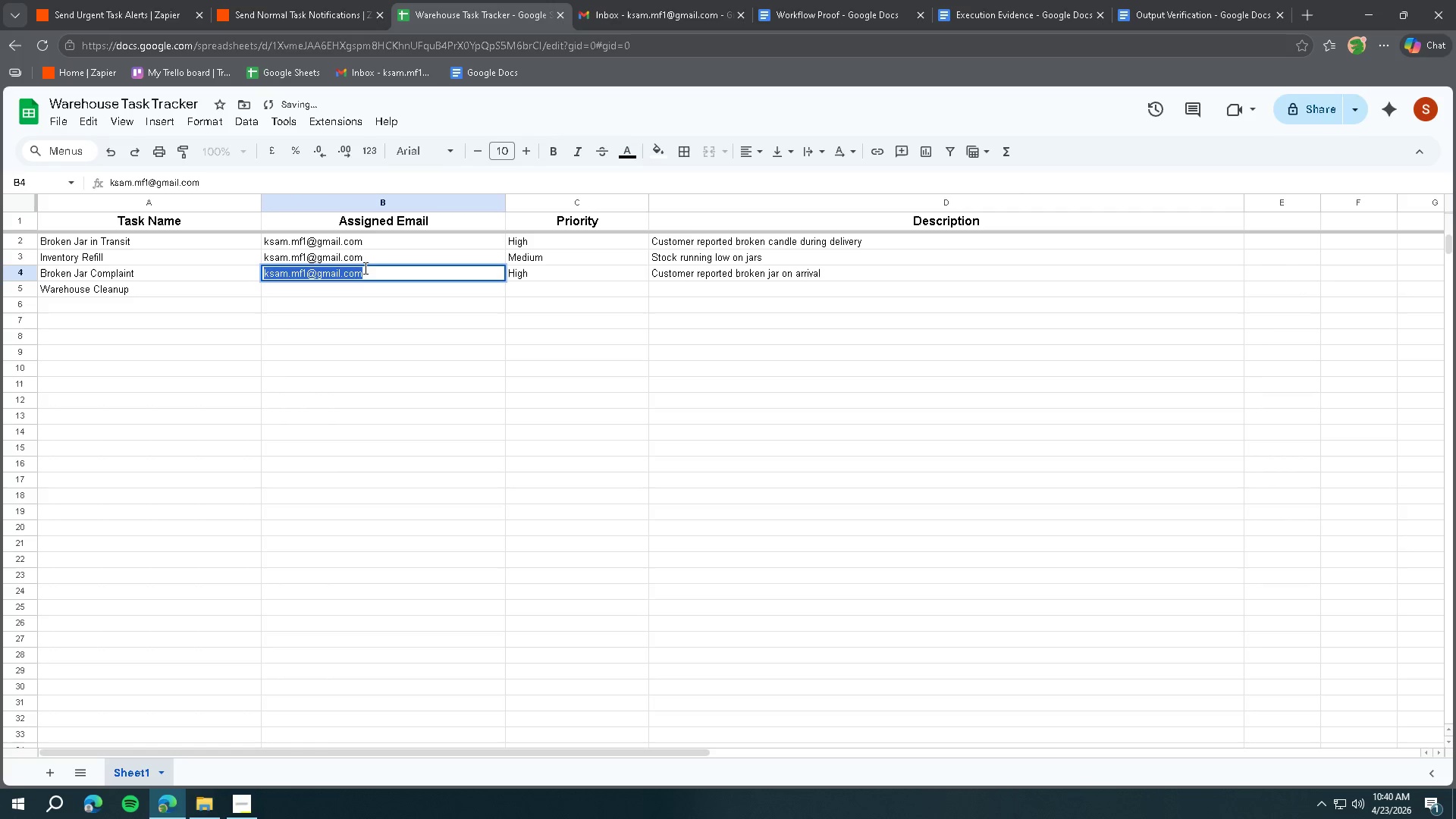 
triple_click([364, 268])
 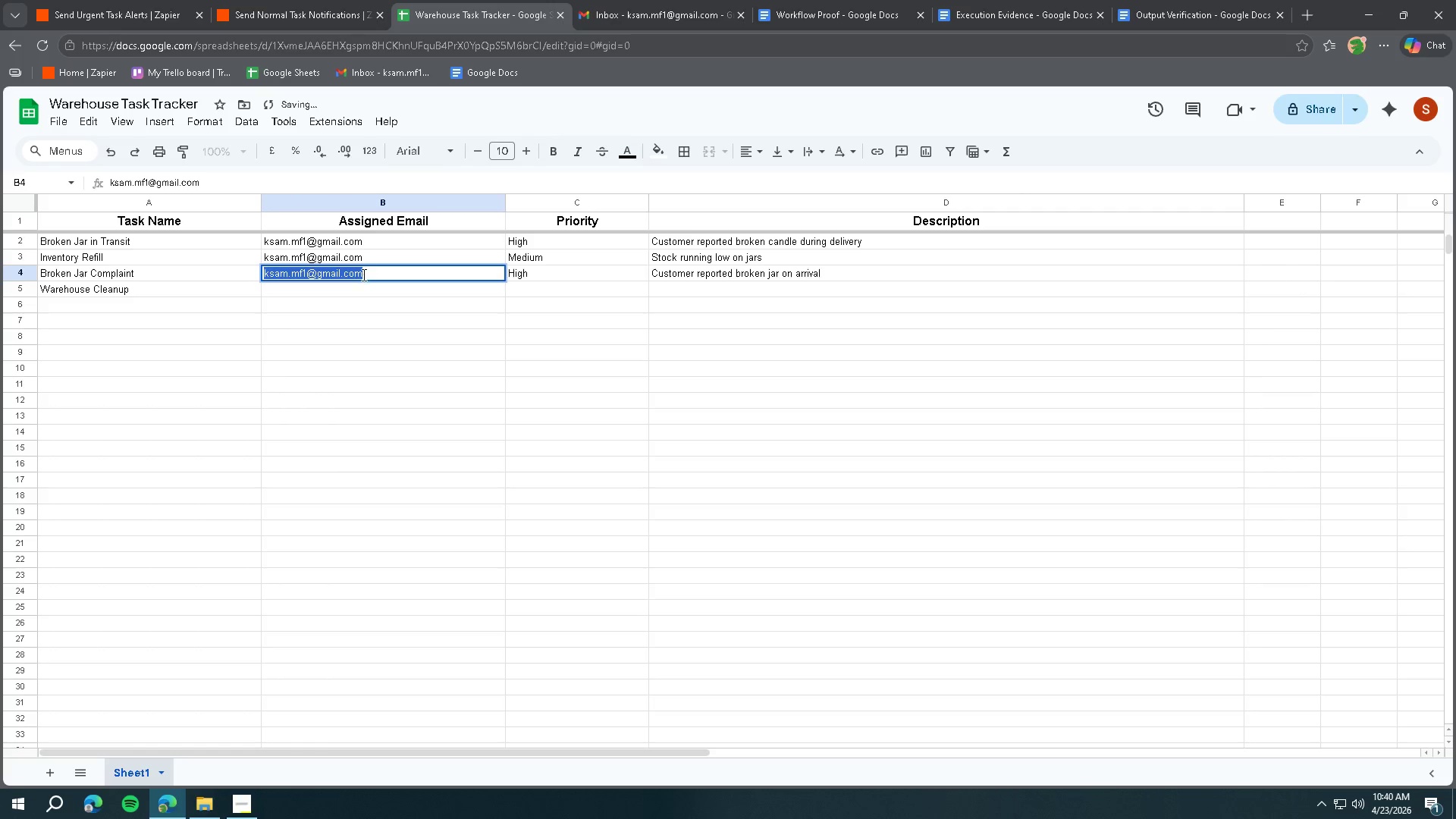 
key(Control+ControlLeft)
 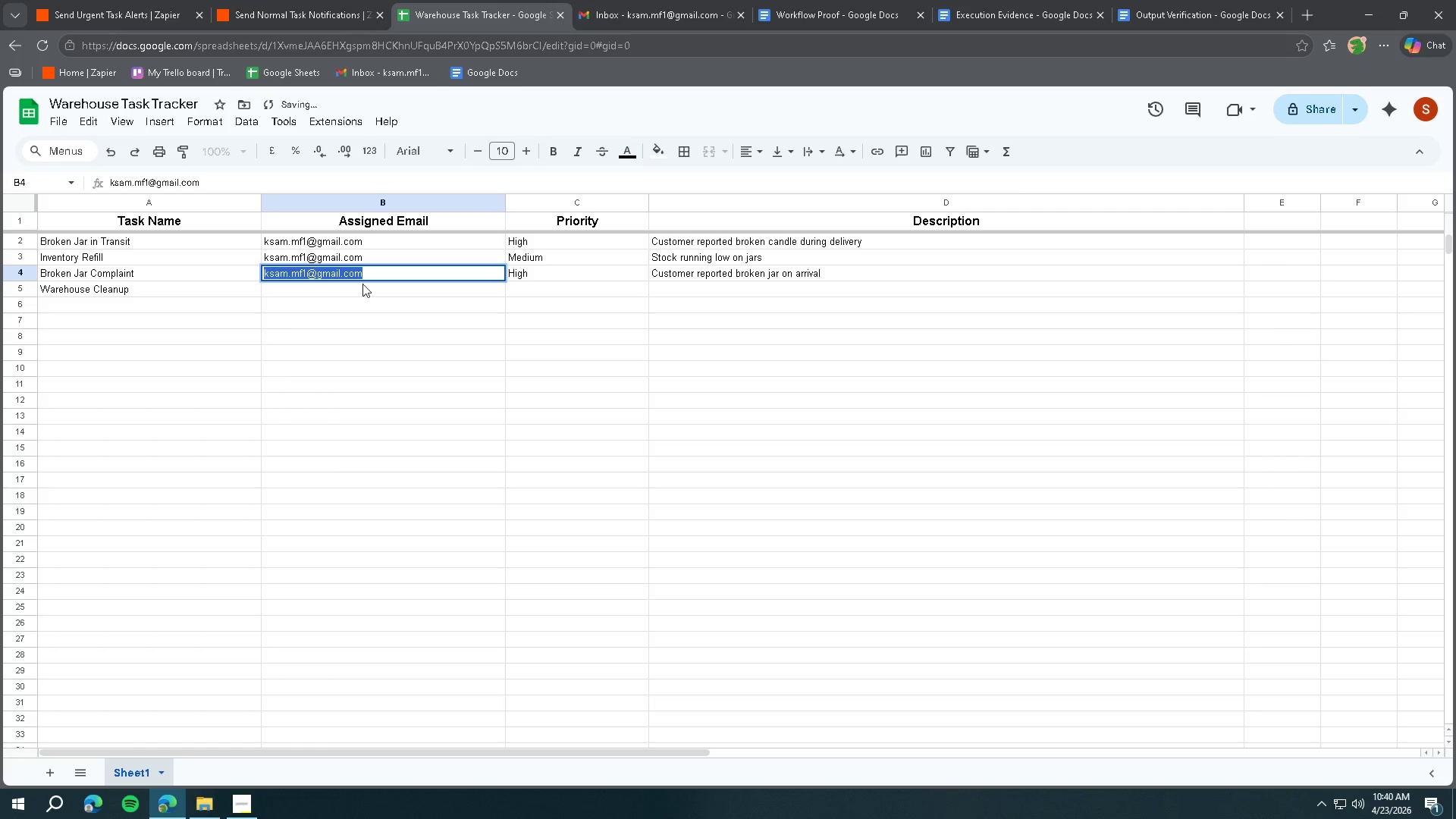 
key(Control+C)
 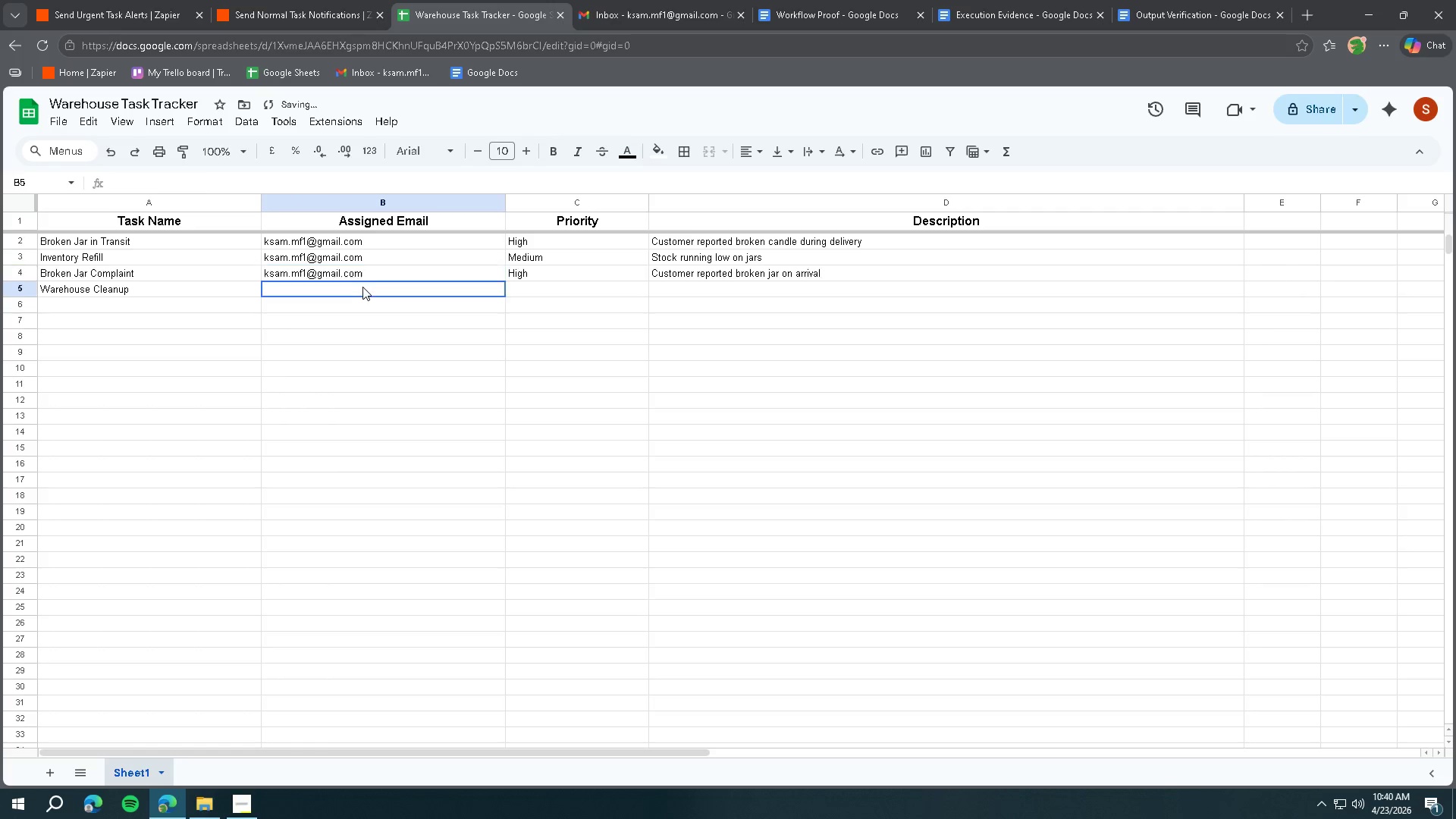 
double_click([362, 287])
 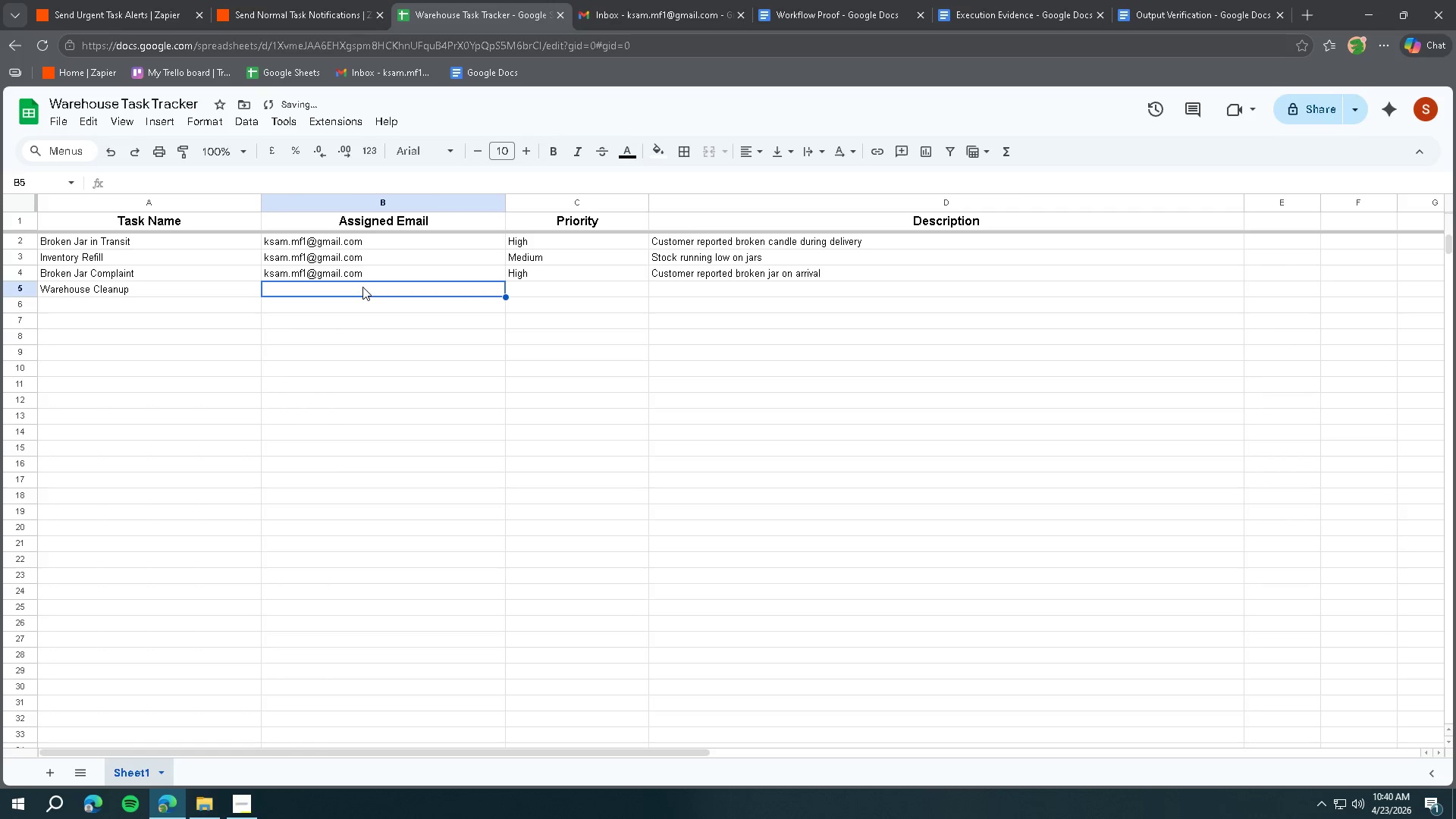 
triple_click([362, 287])
 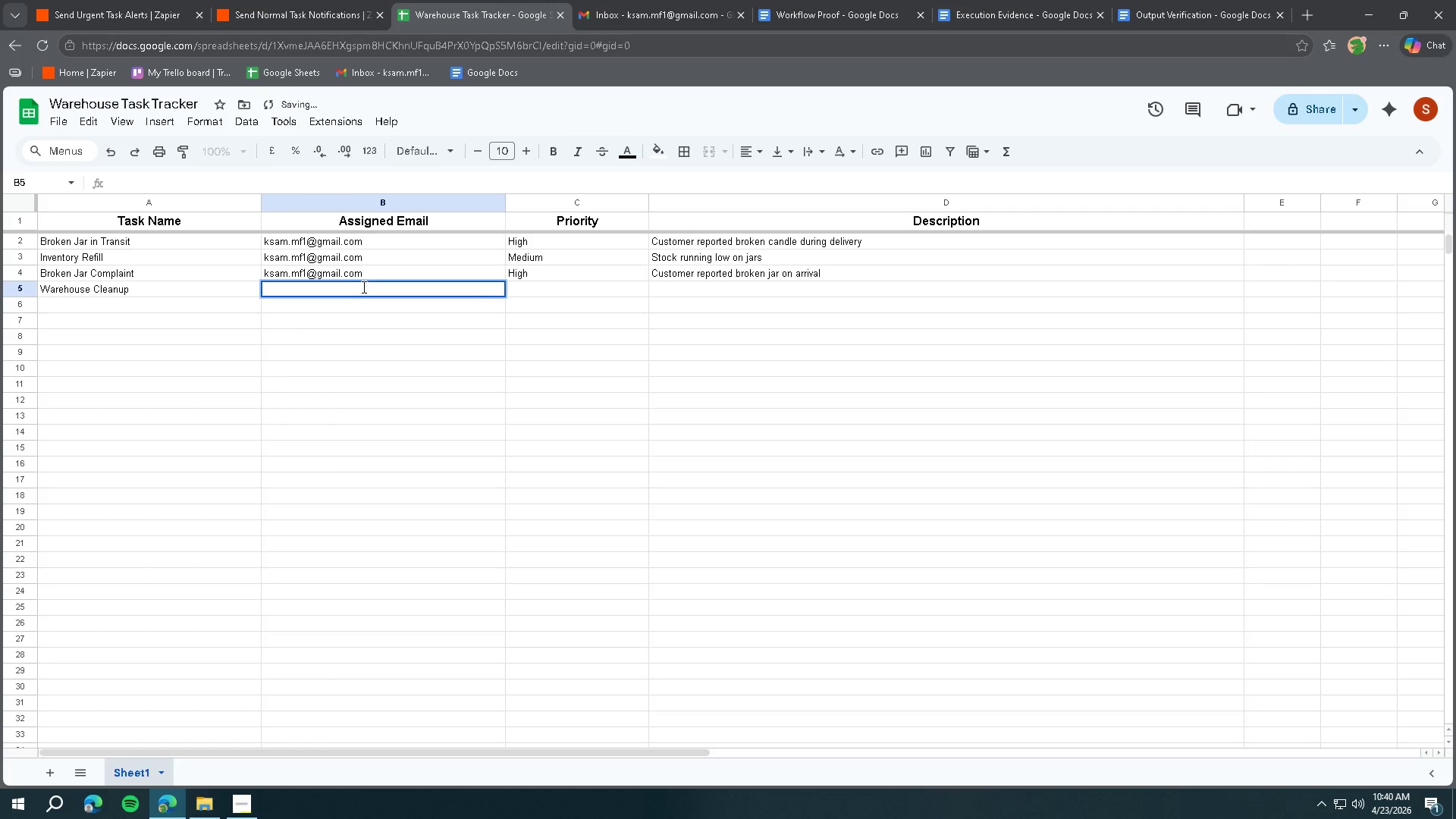 
key(Control+V)
 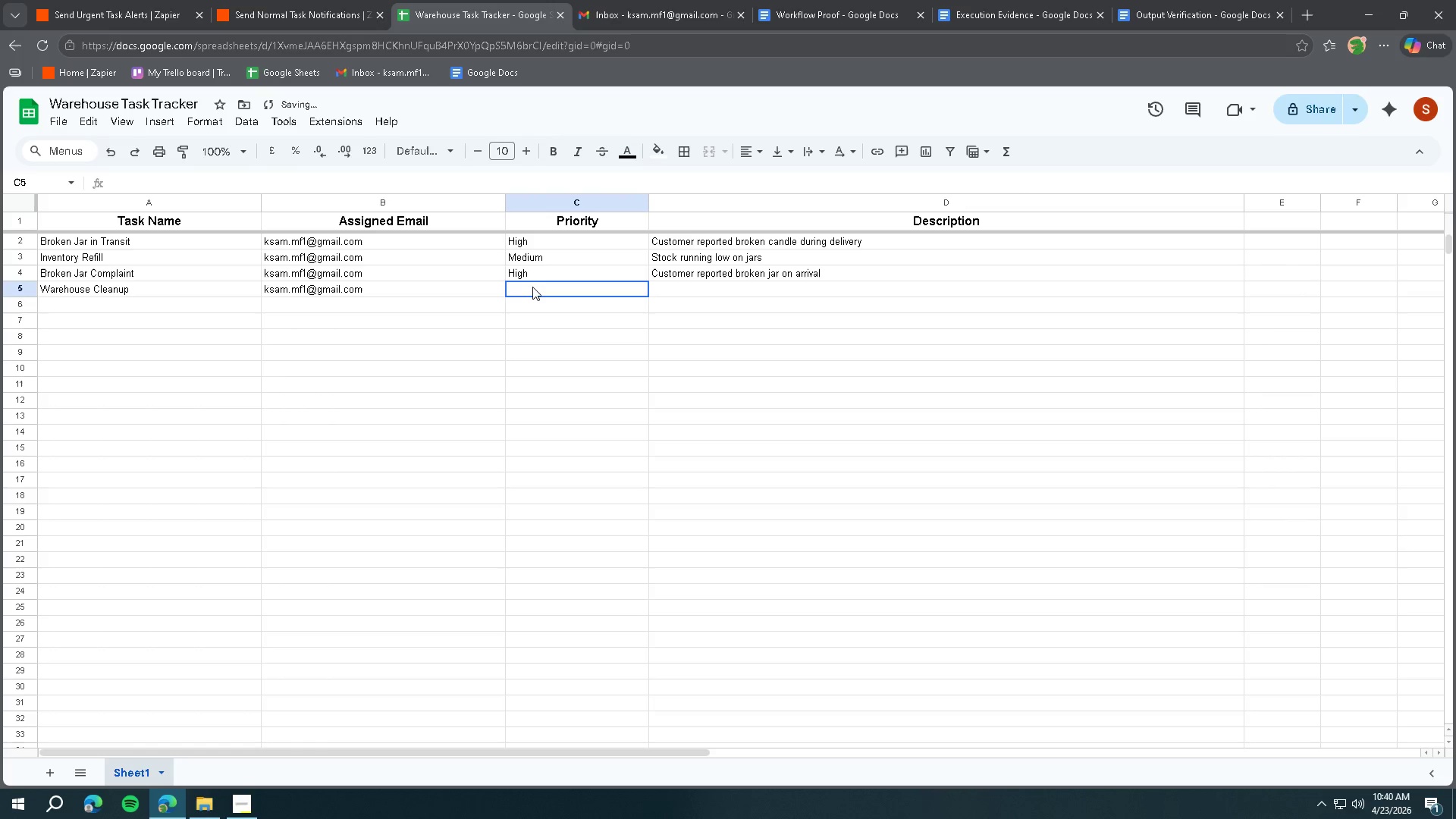 
double_click([532, 287])
 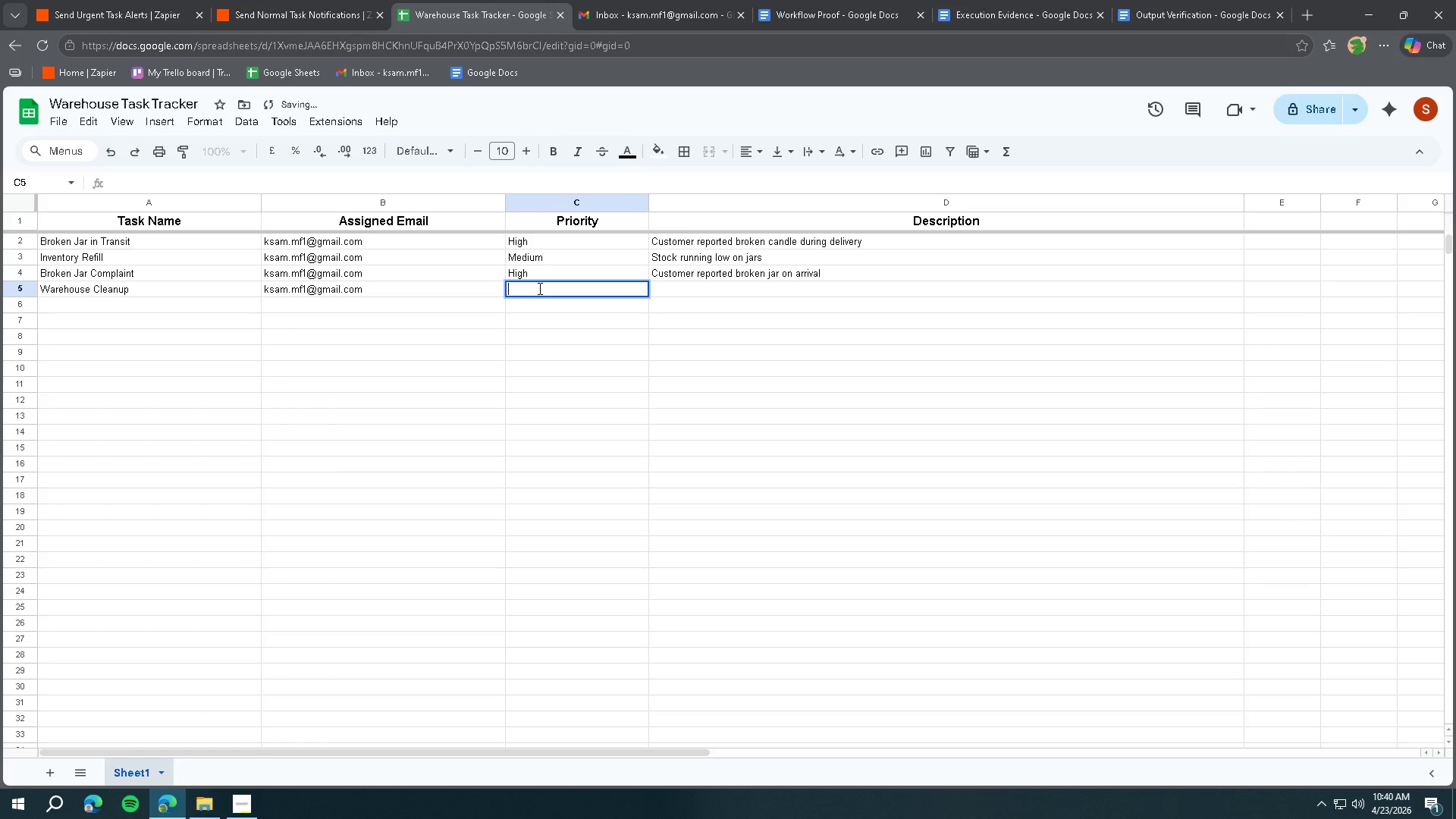 
type(Medium)
 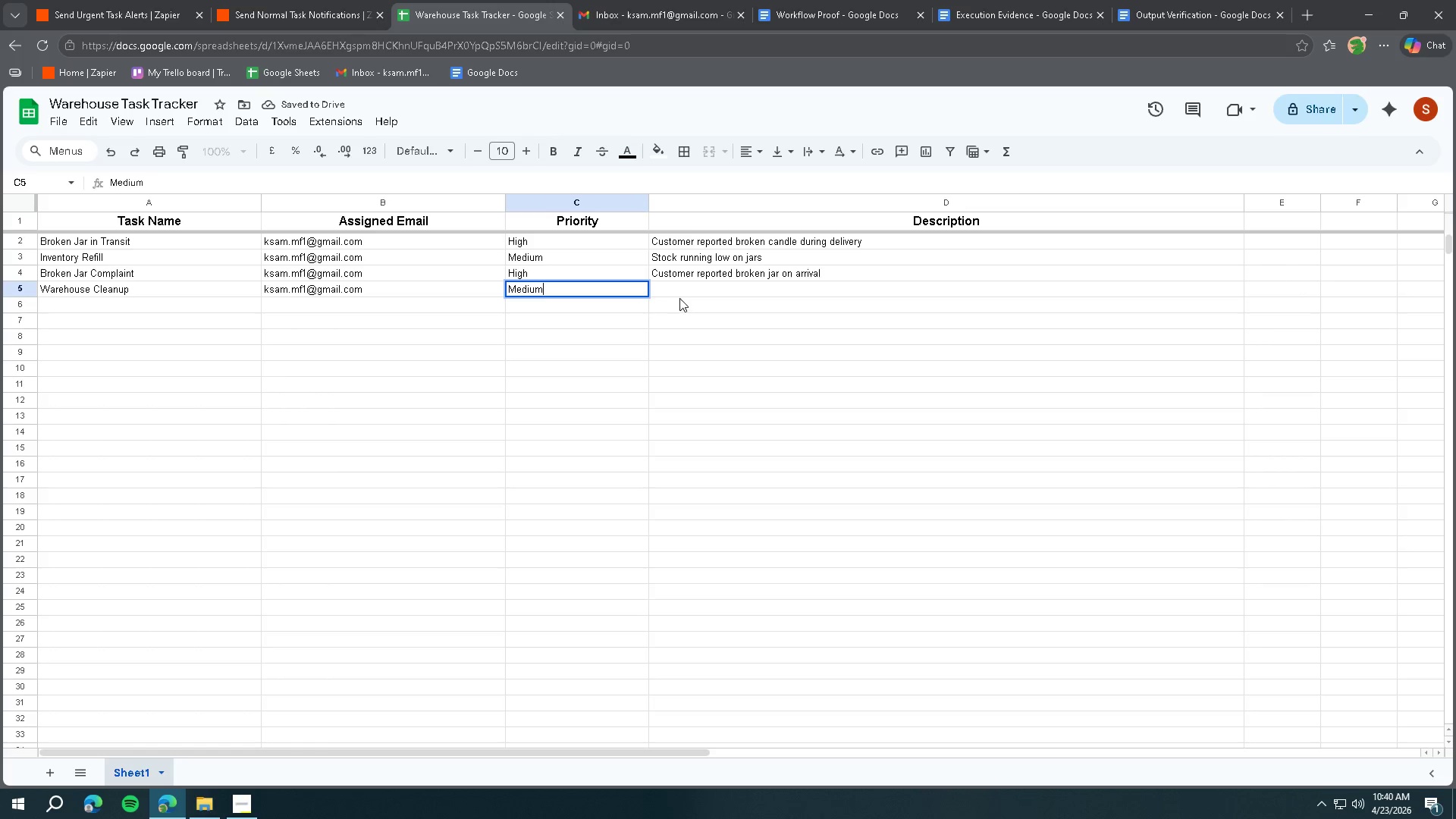 
double_click([689, 287])
 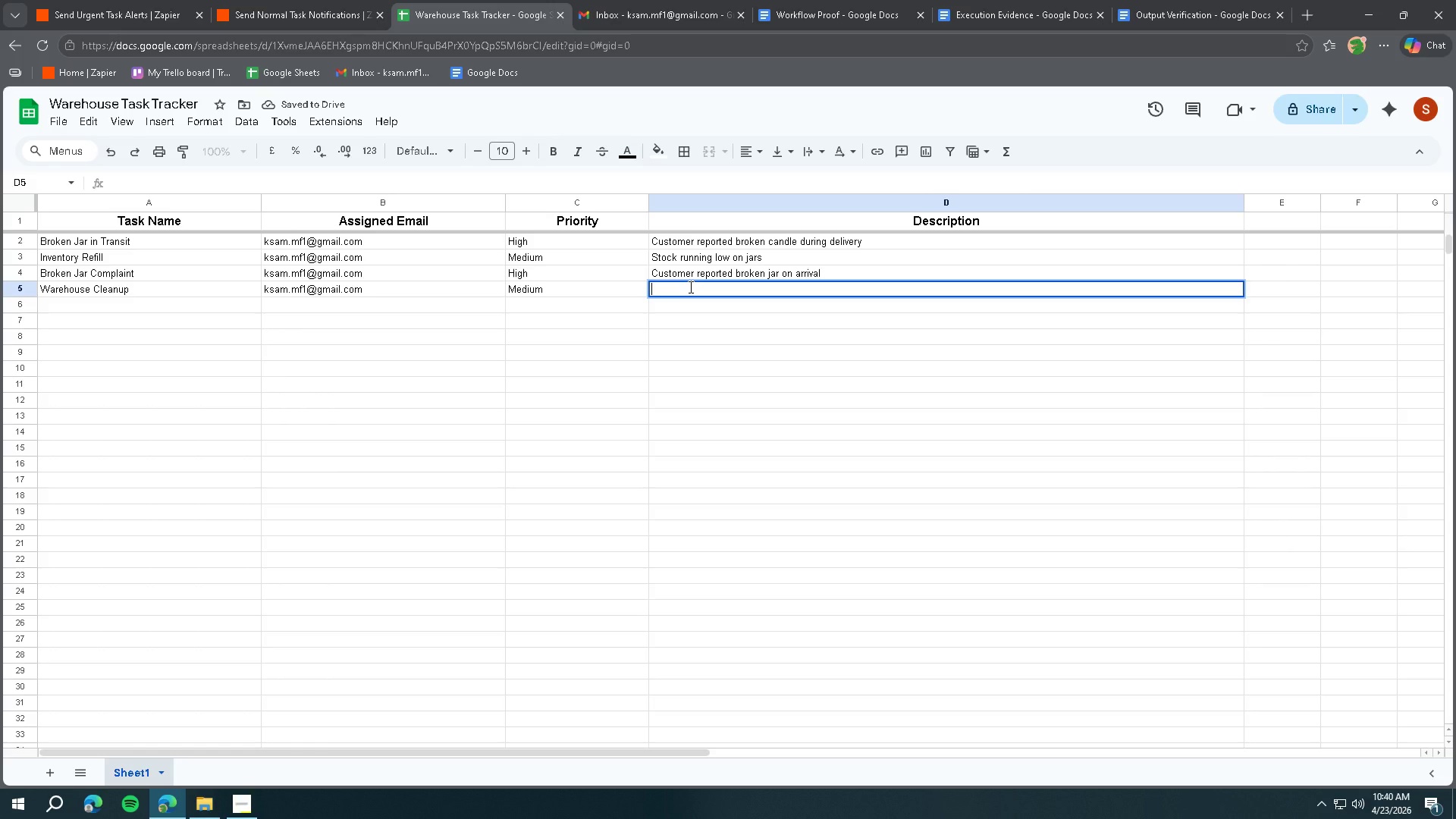 
type(Orgn)
key(Backspace)
type(anizing storage aea)
key(Backspace)
key(Backspace)
type(rea)
 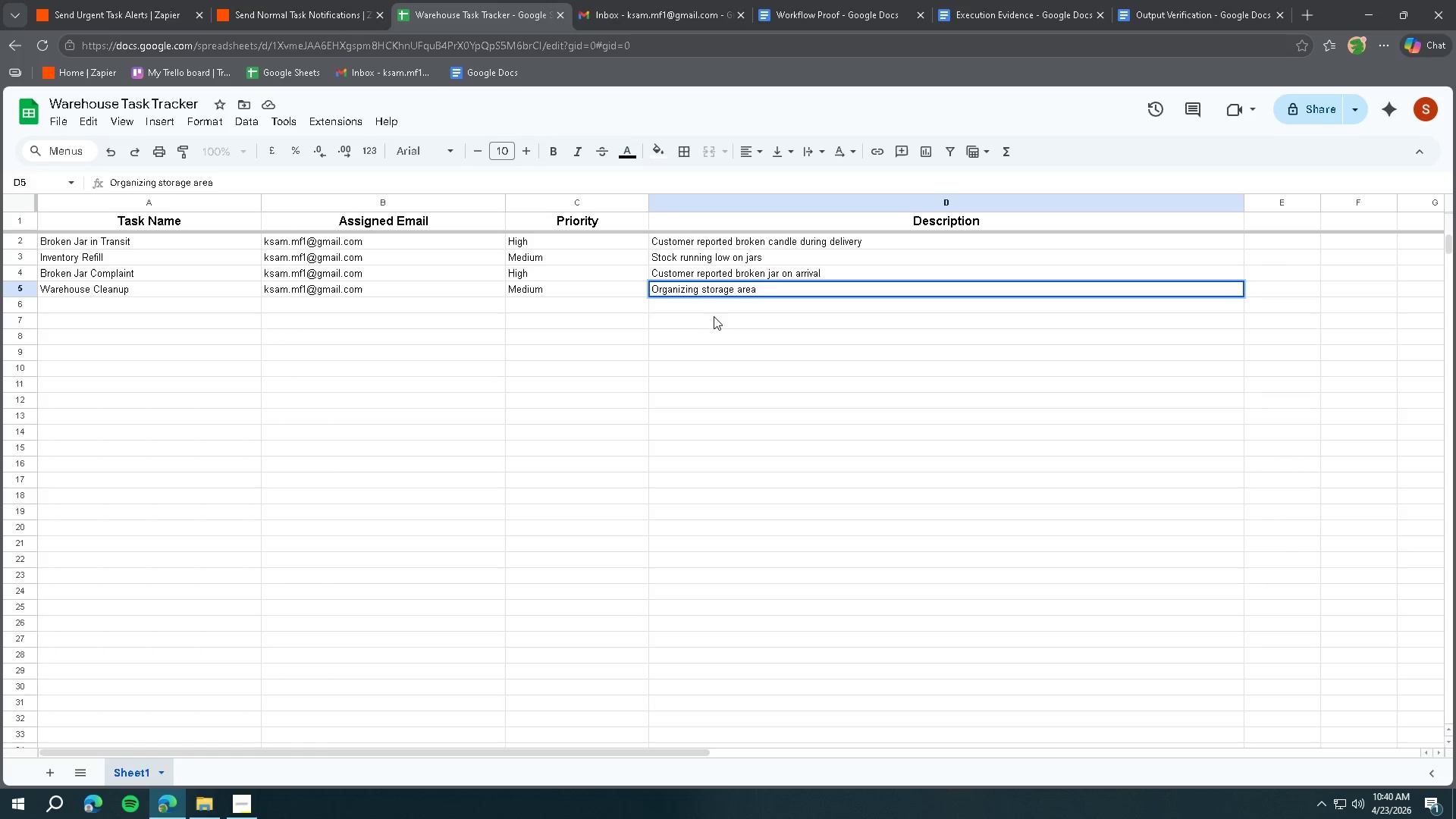 
left_click([711, 313])
 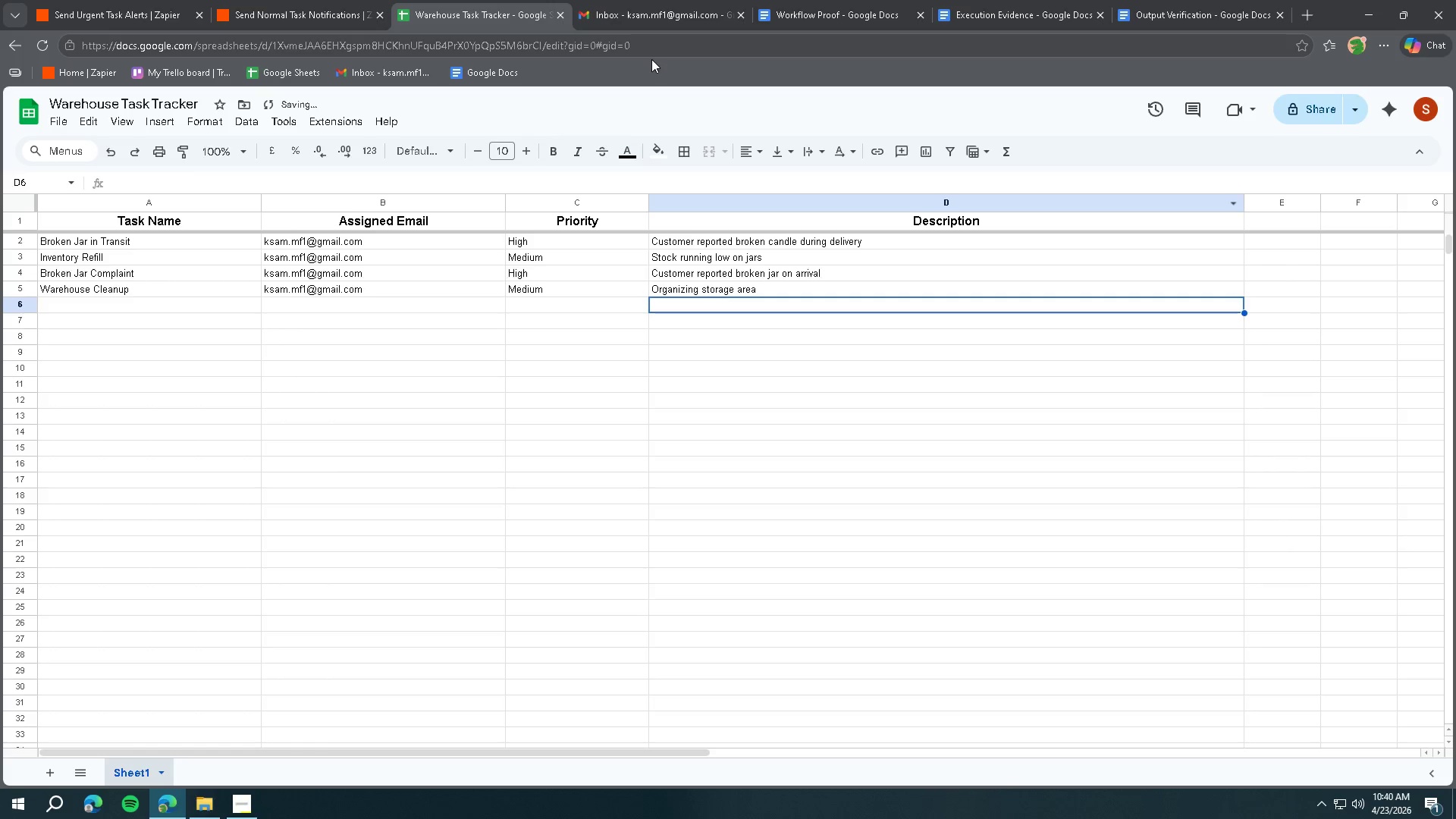 
left_click([663, 14])
 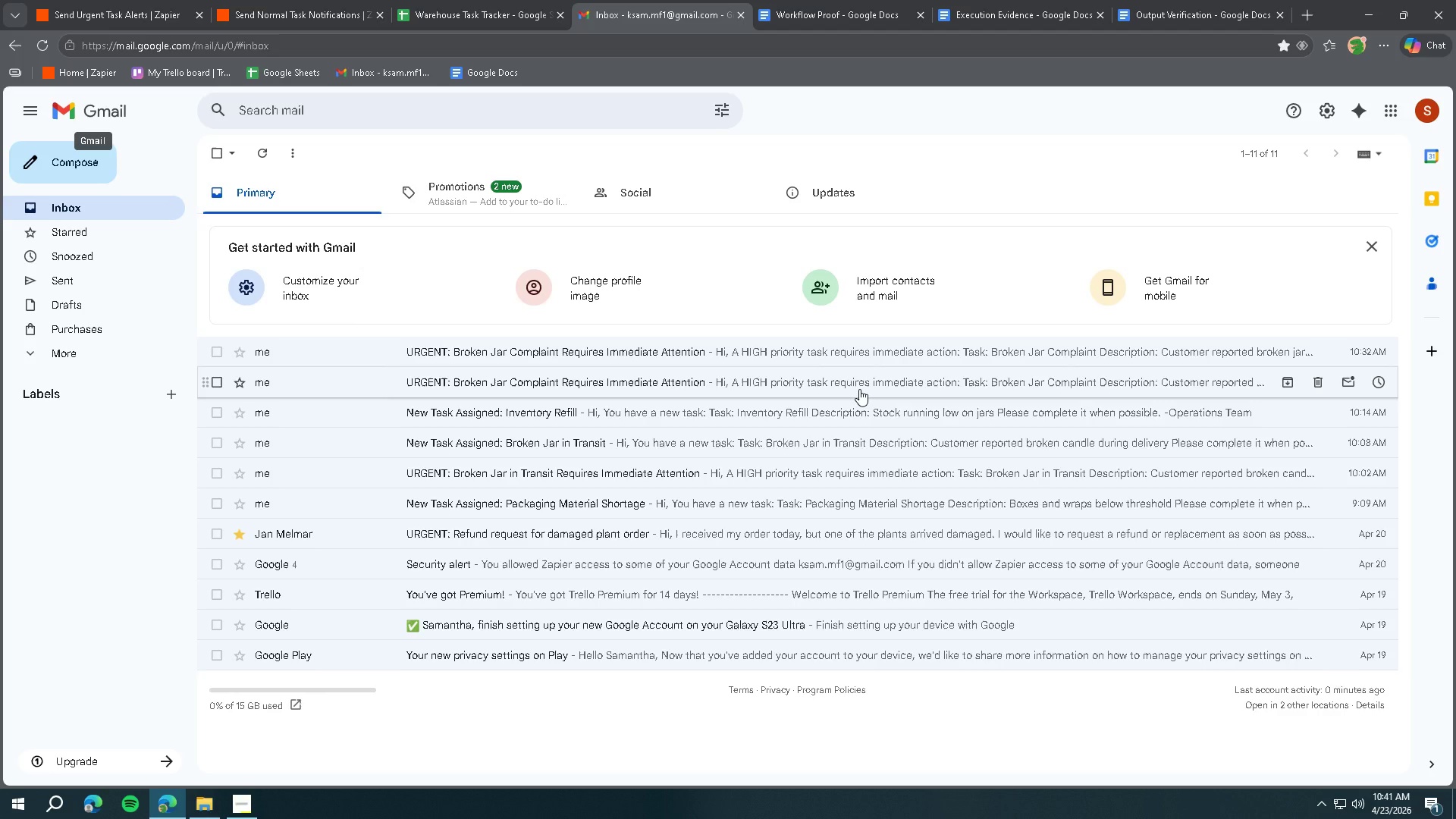 
wait(57.88)
 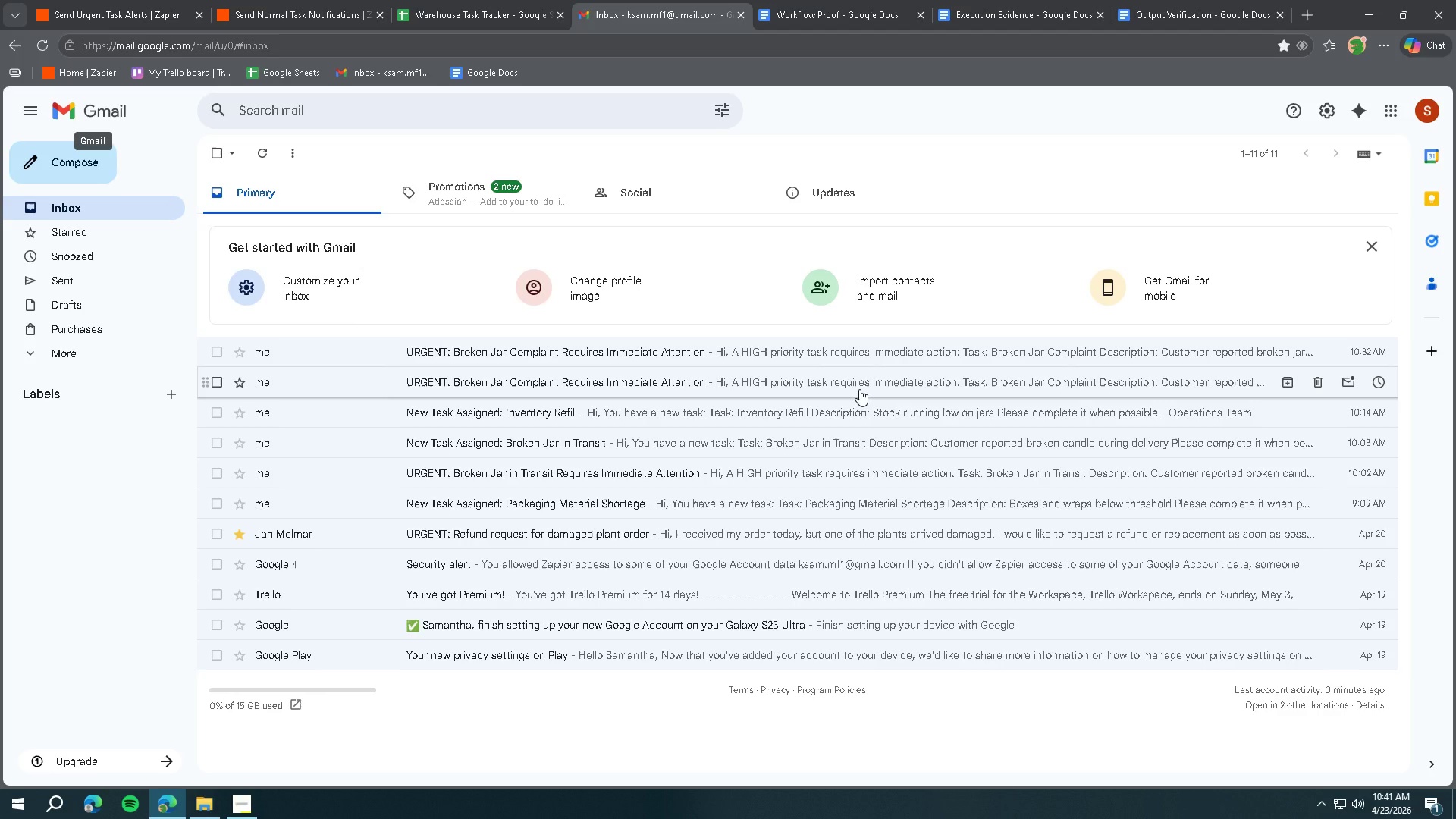 
left_click([108, 111])
 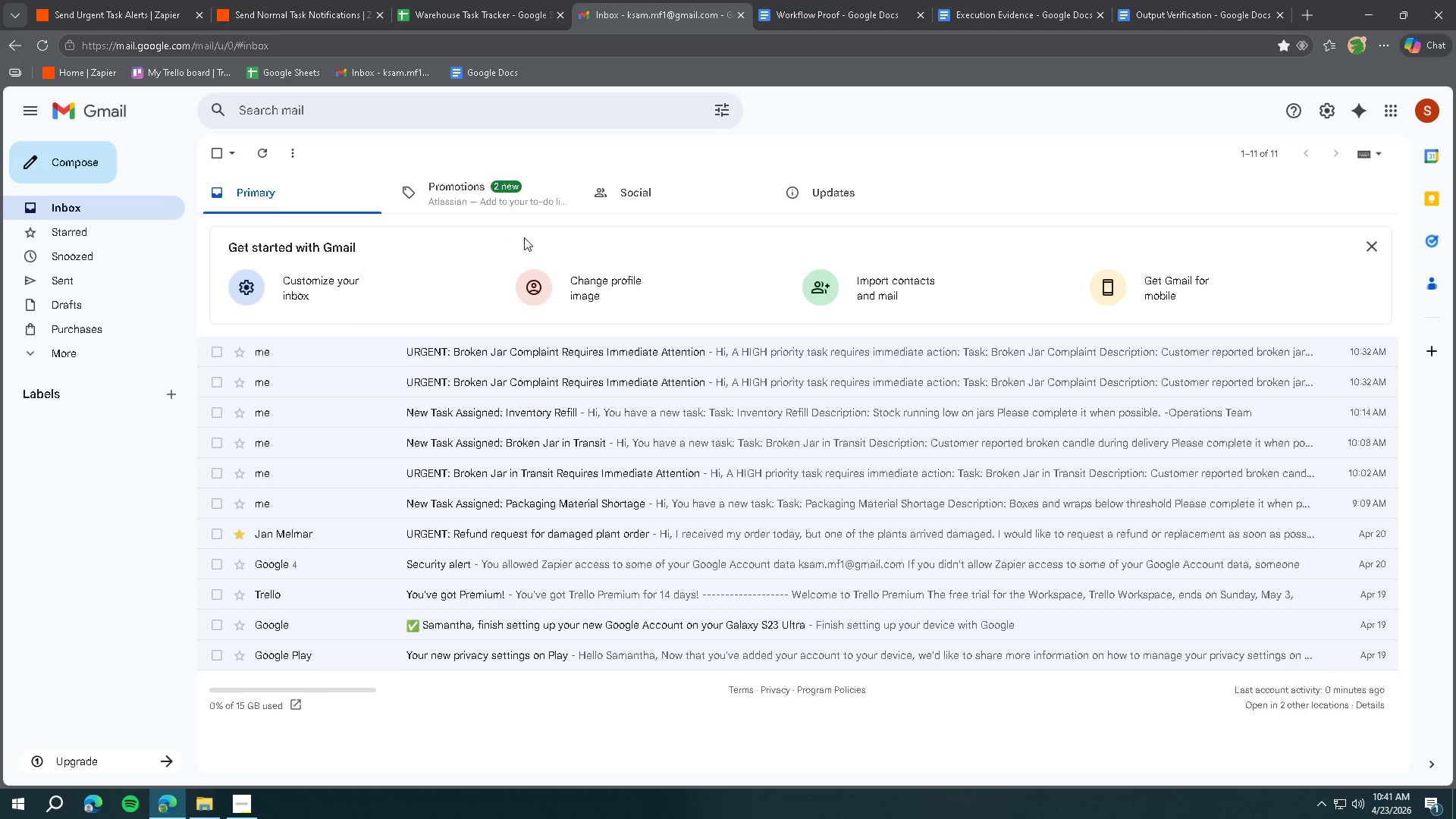 
wait(14.12)
 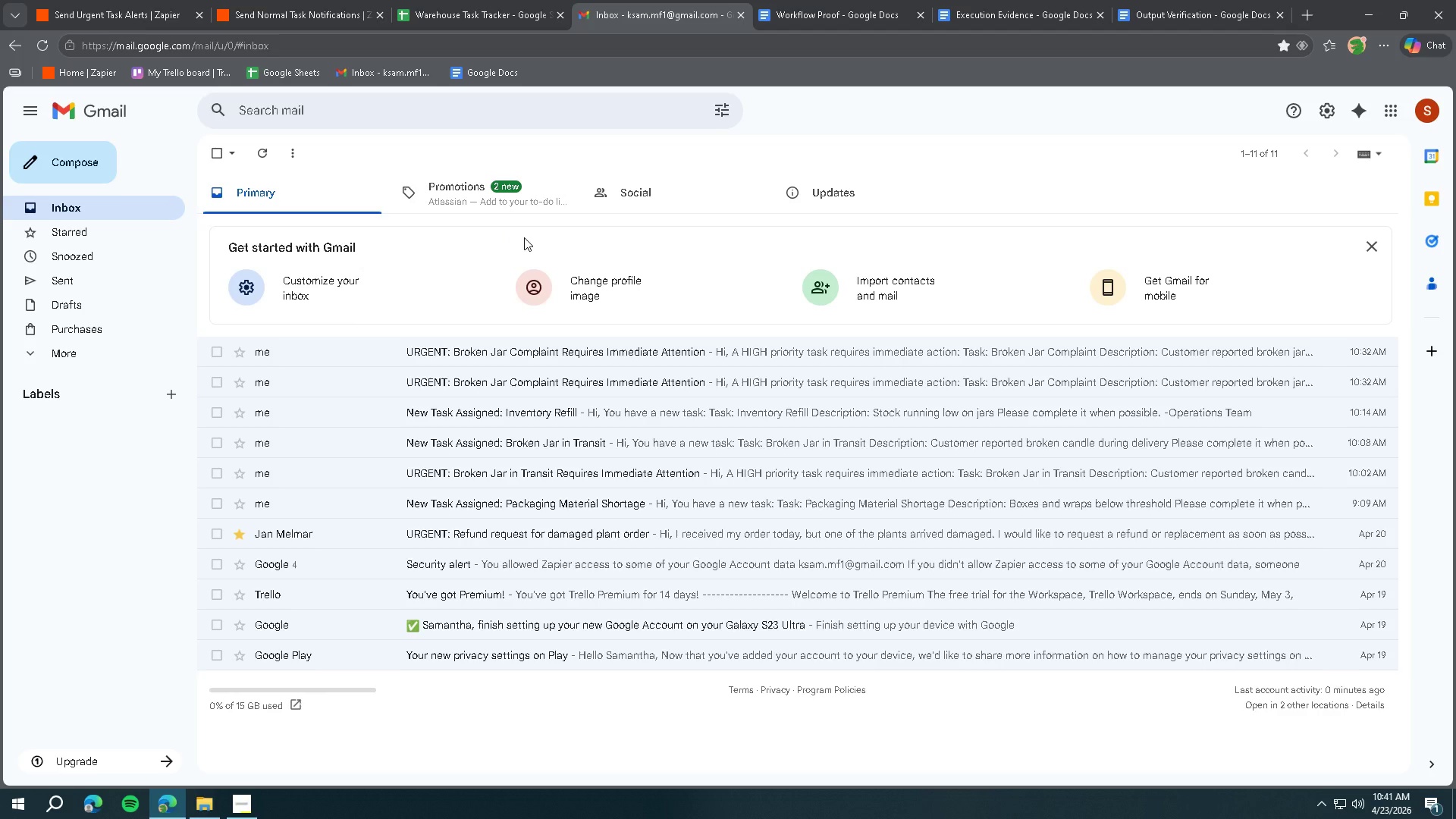 
mouse_move([65, 72])
 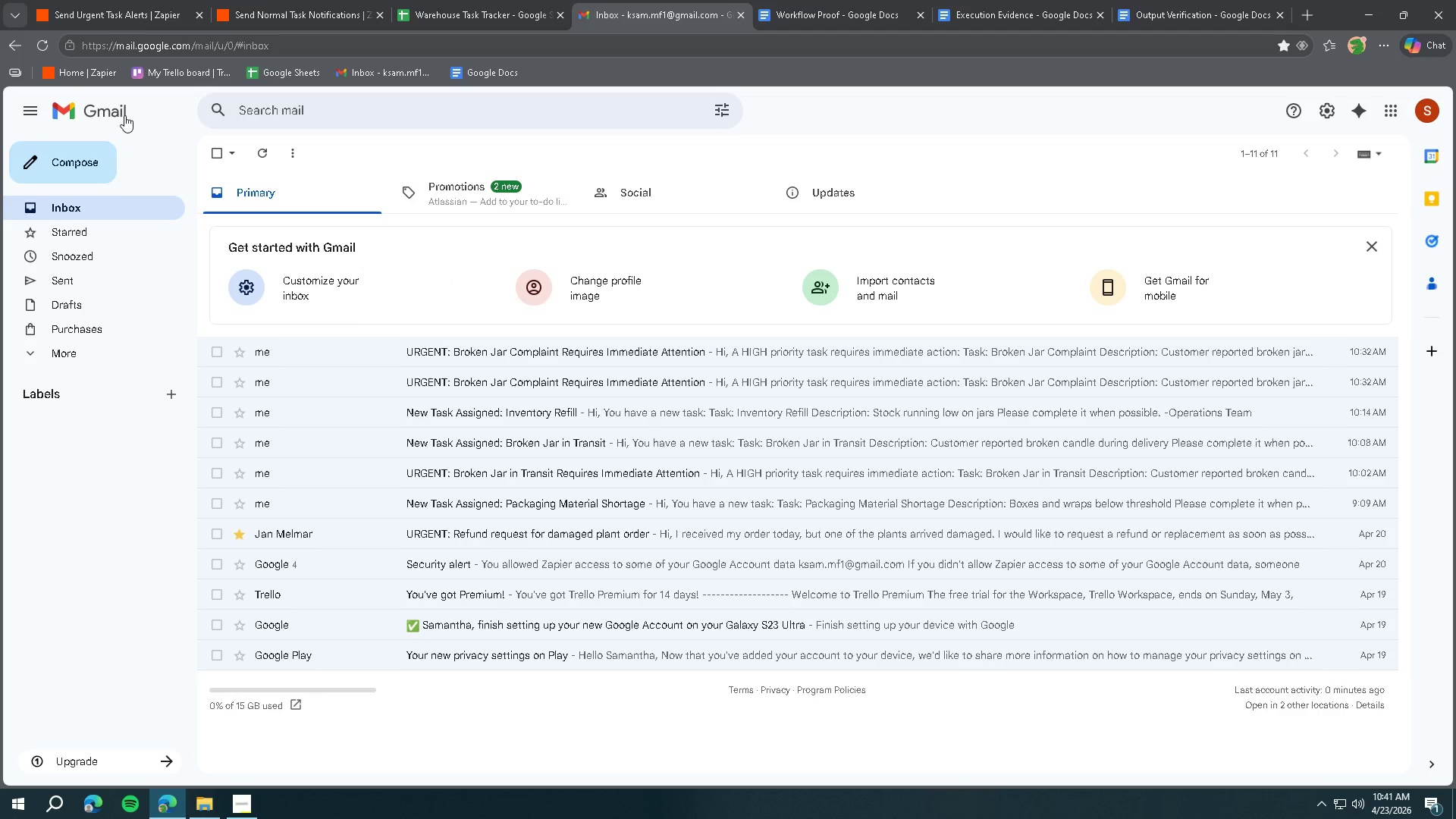 
left_click([39, 44])
 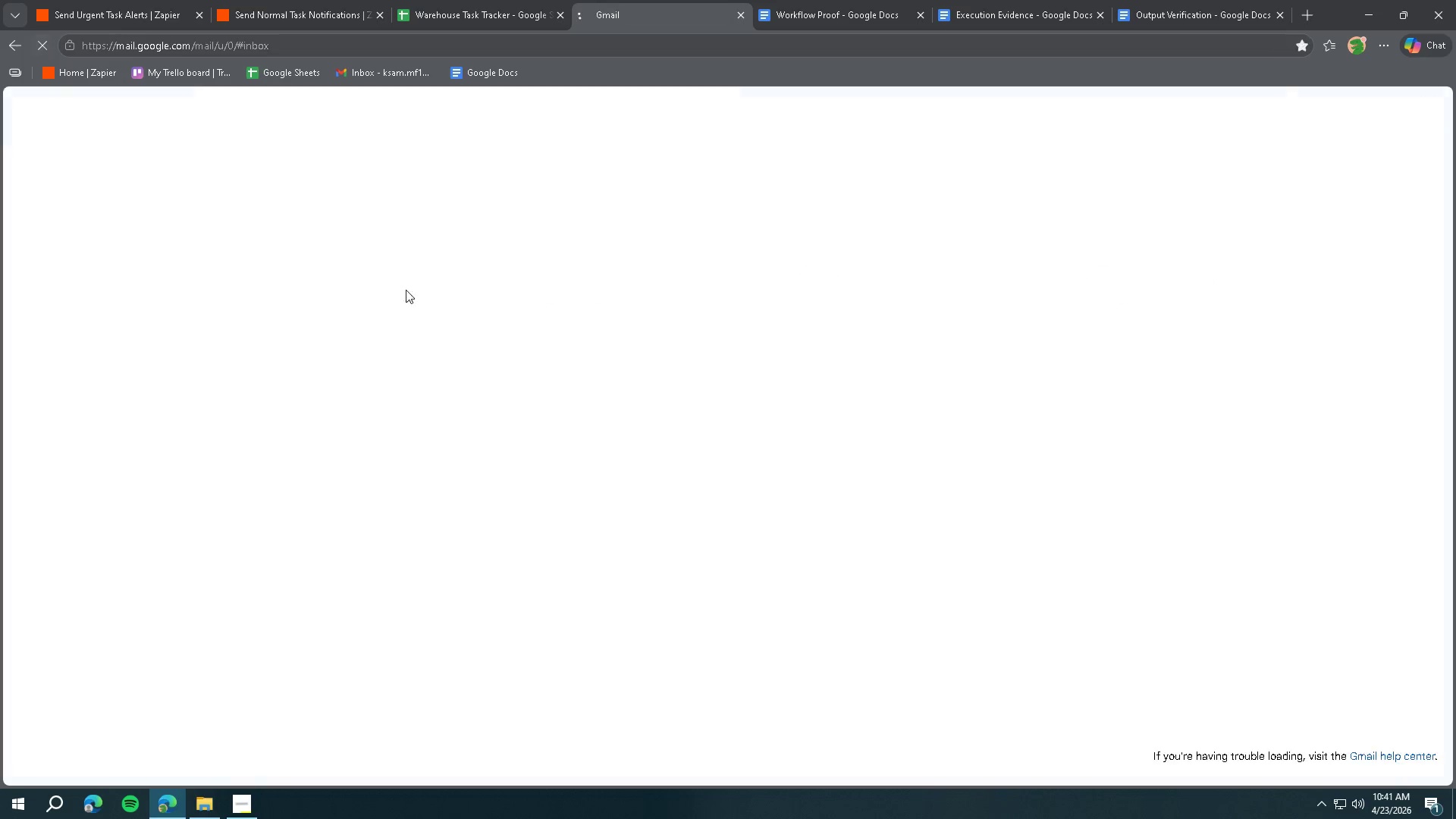 
mouse_move([447, 281])
 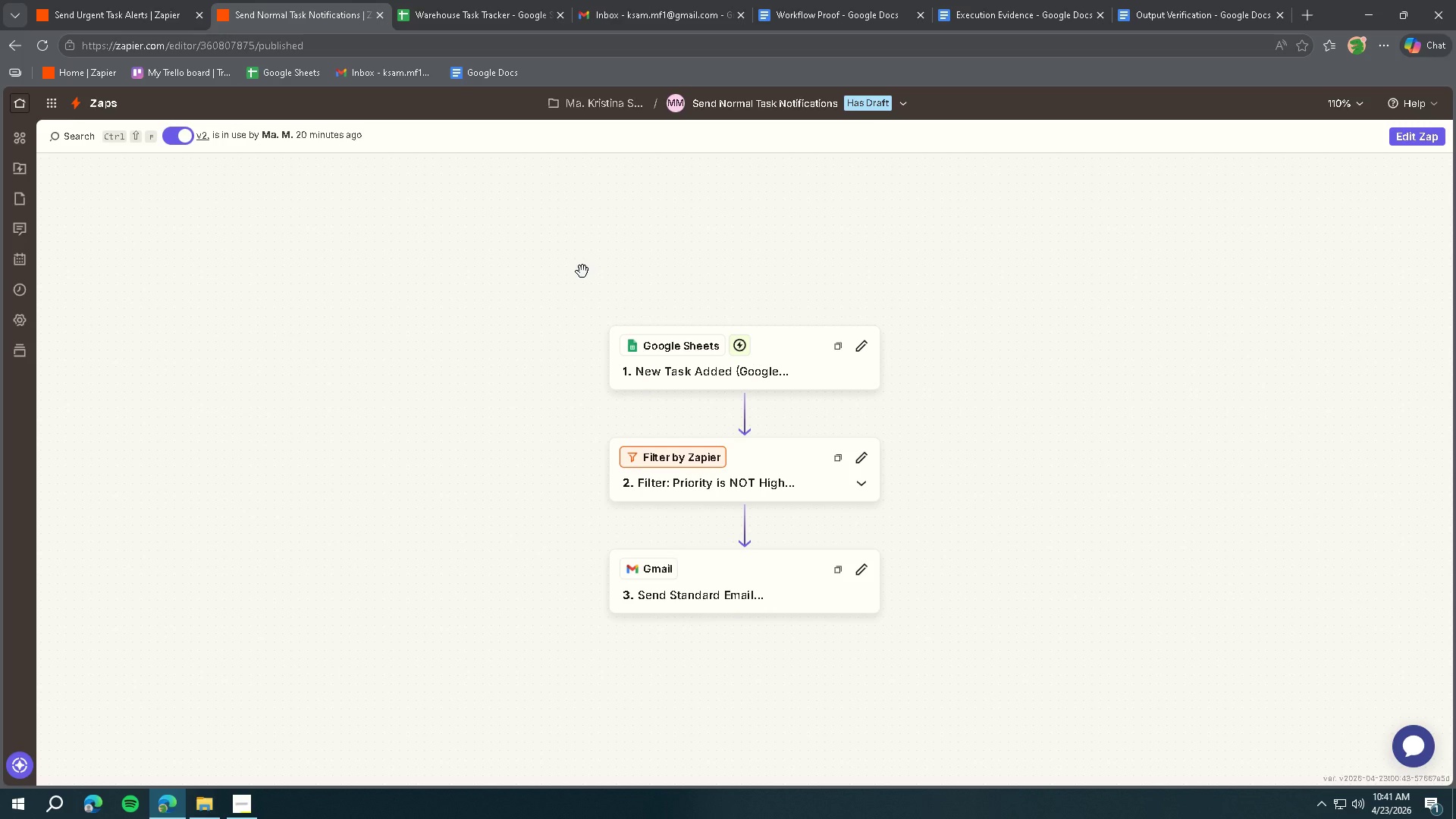 
left_click([633, 19])
 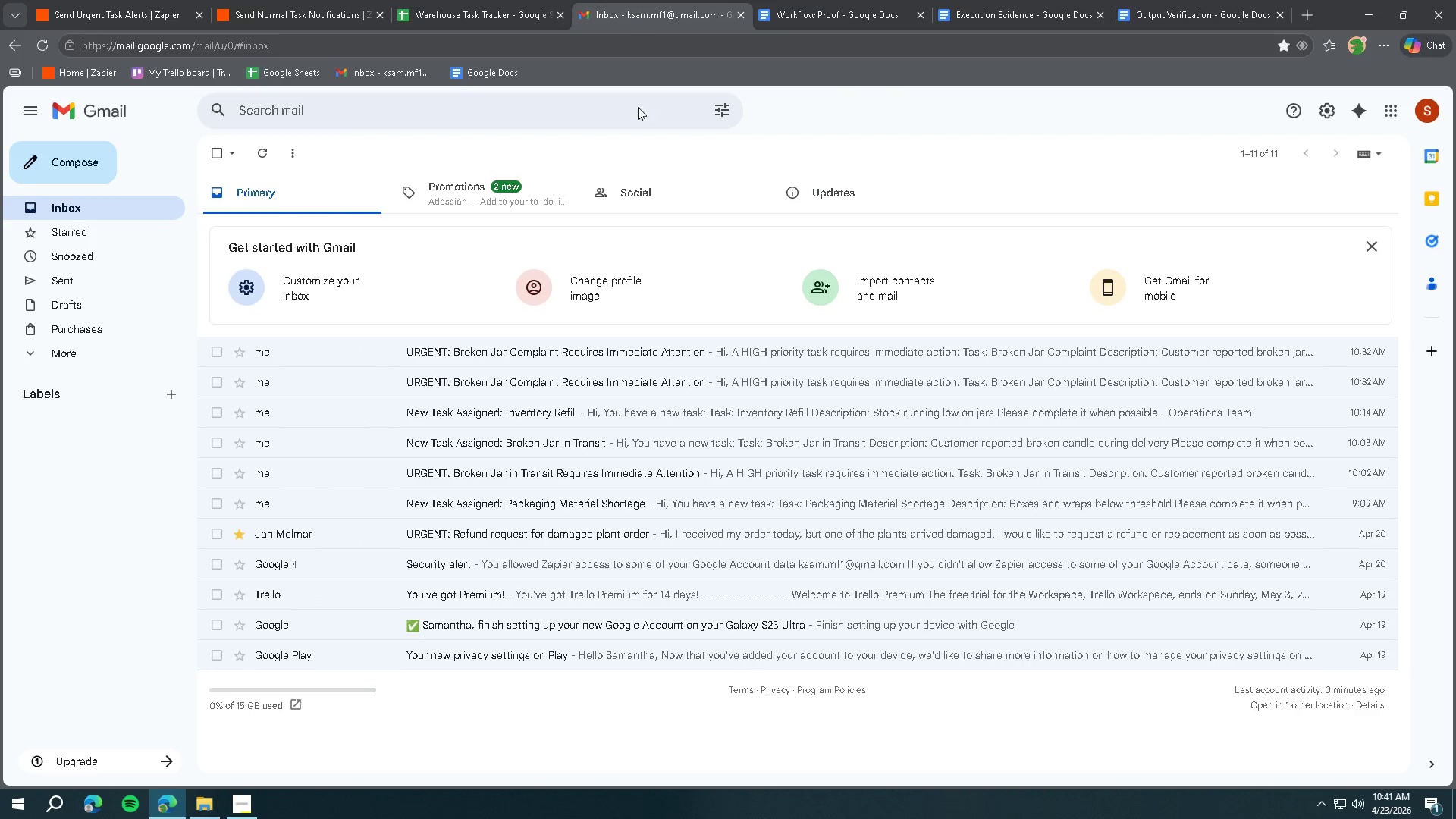 
mouse_move([624, 177])
 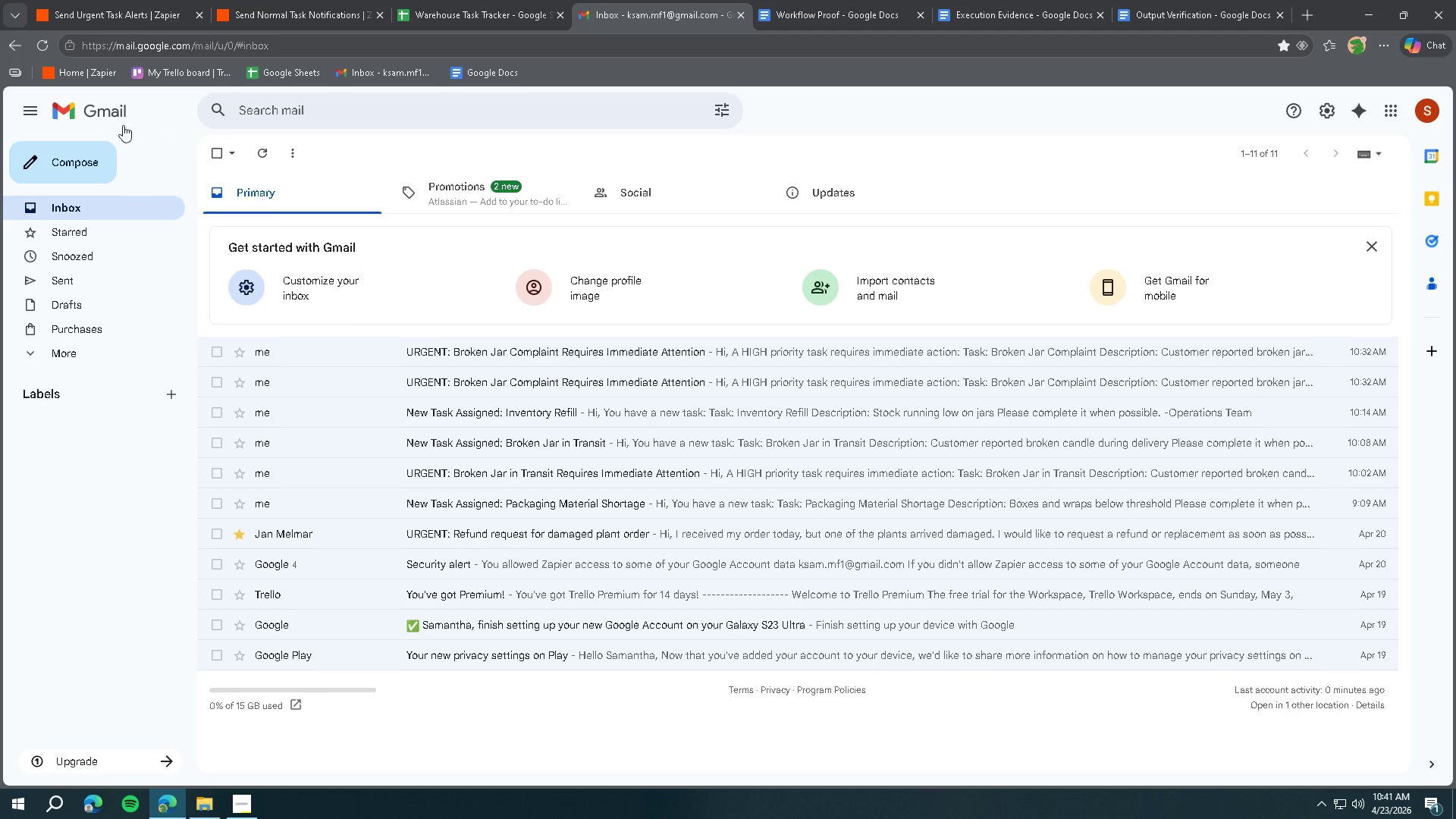 
left_click([110, 115])
 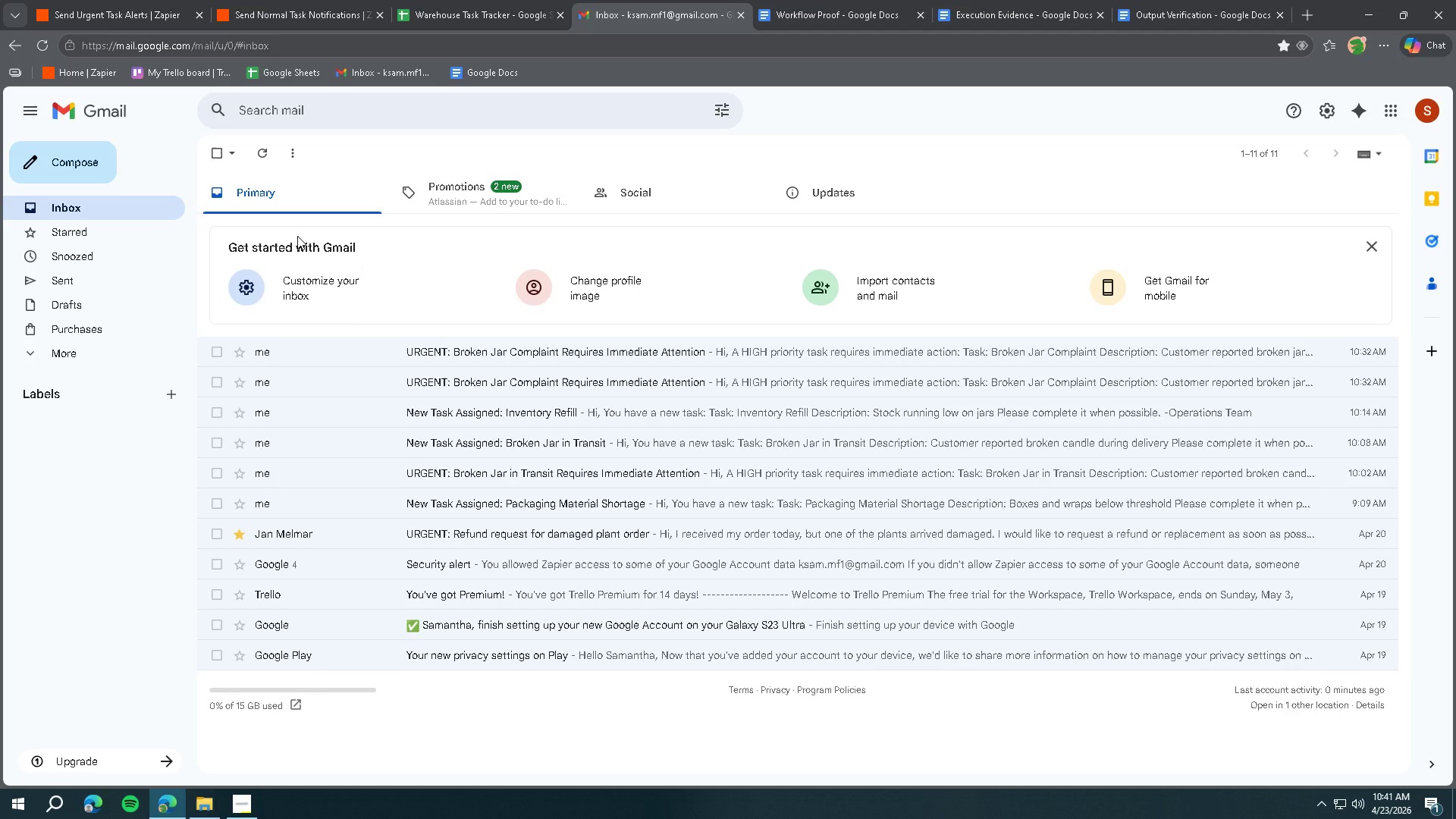 
wait(7.64)
 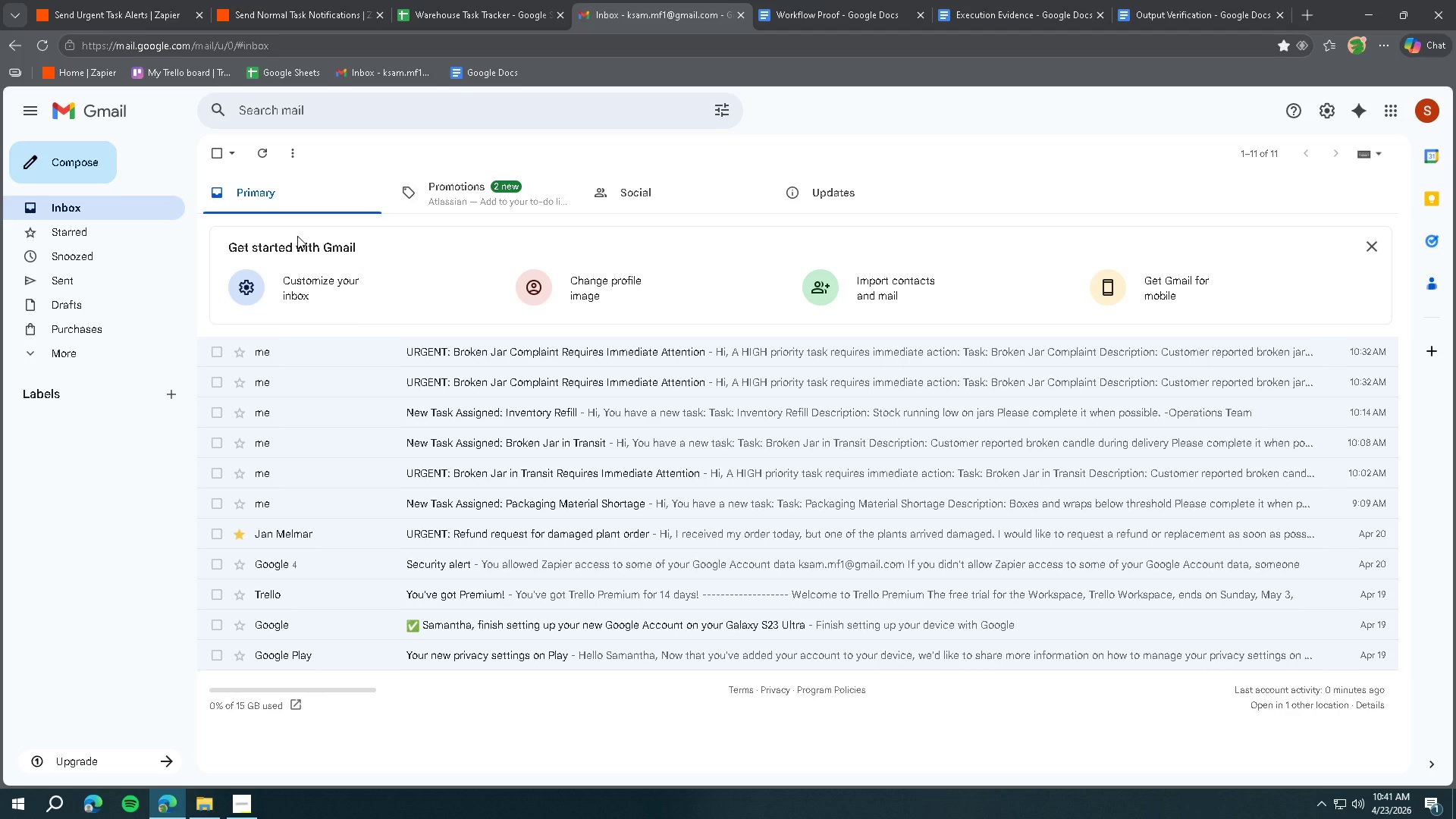 
left_click([95, 17])
 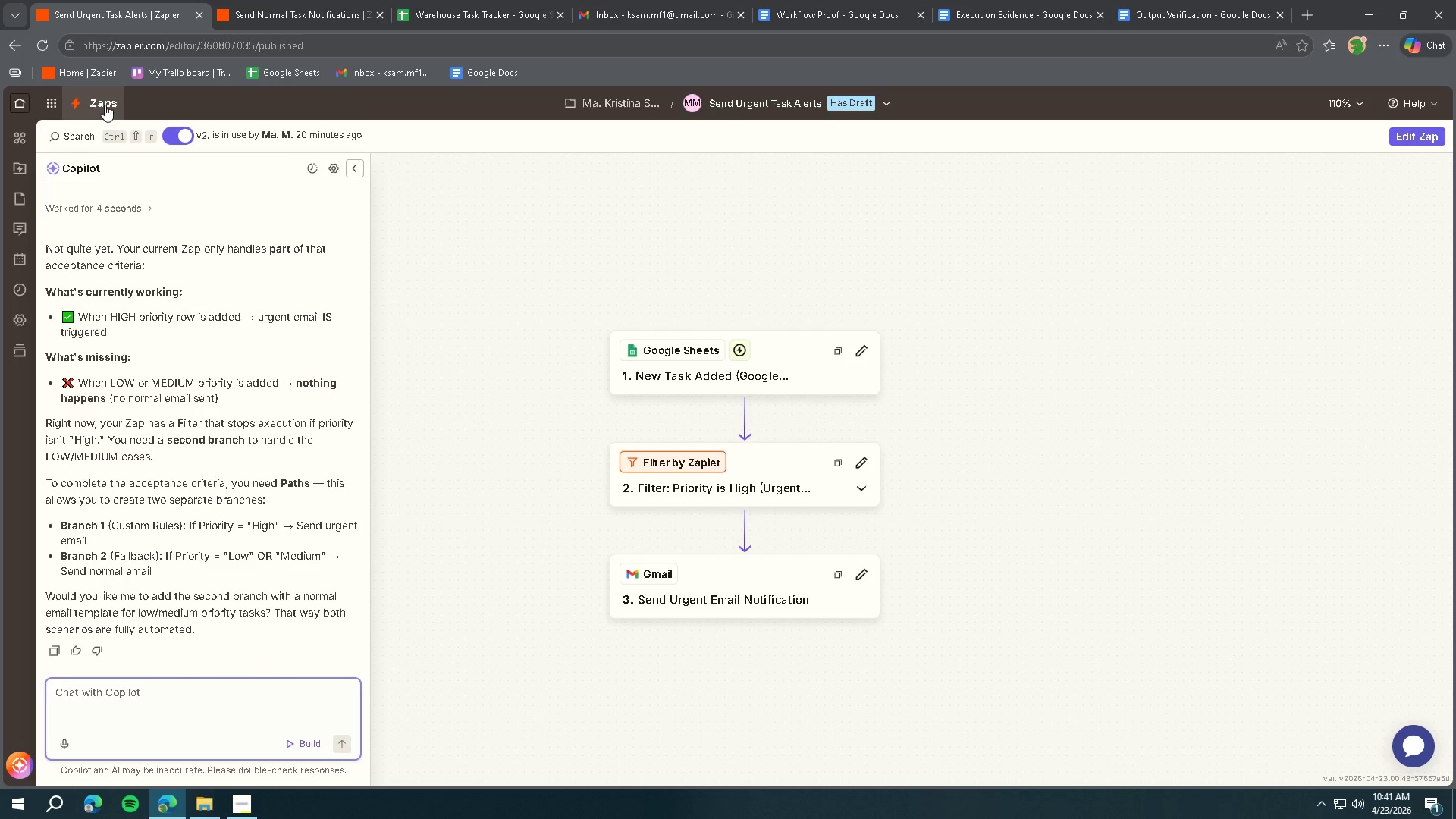 
left_click([105, 105])
 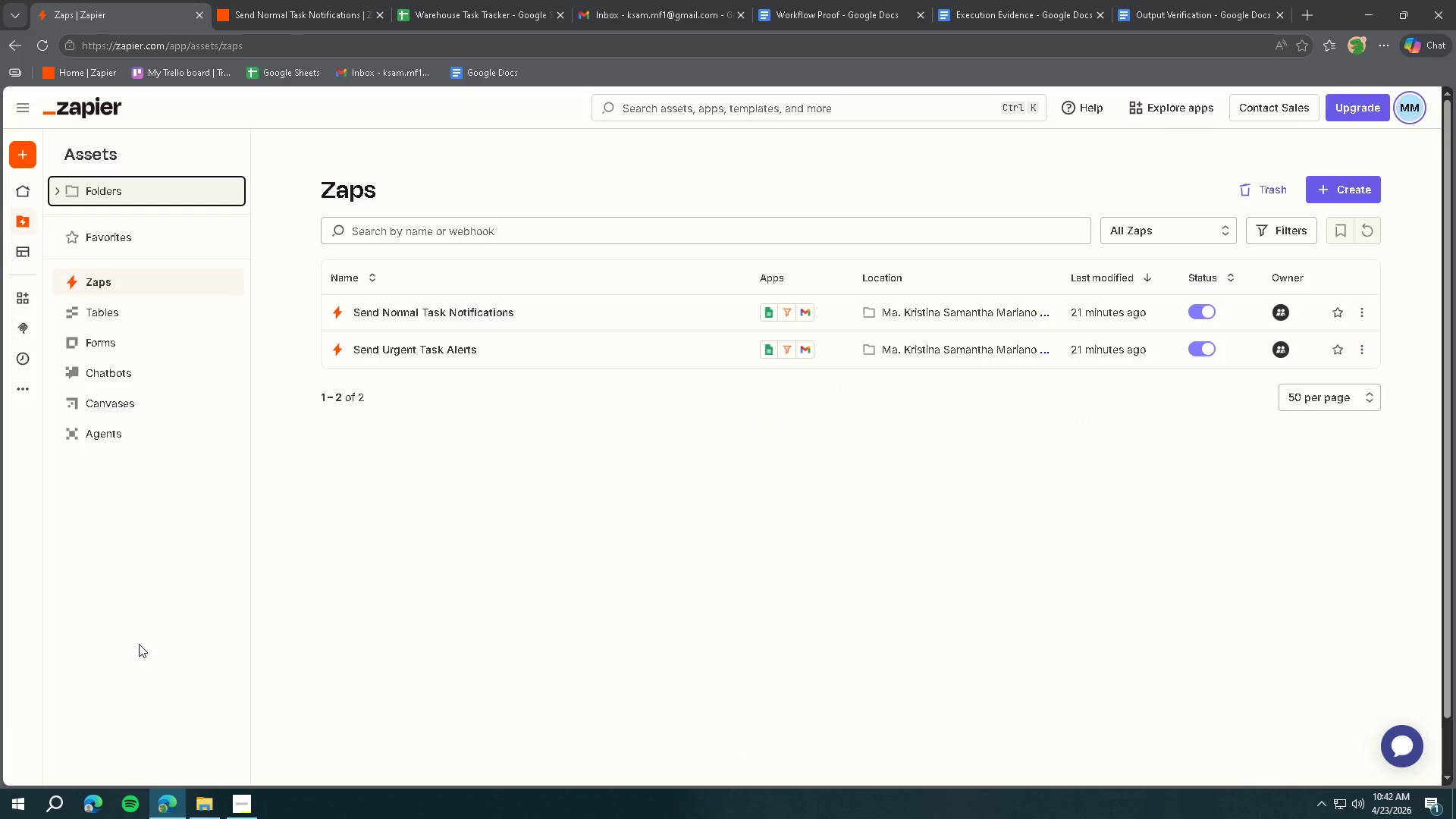 
wait(6.92)
 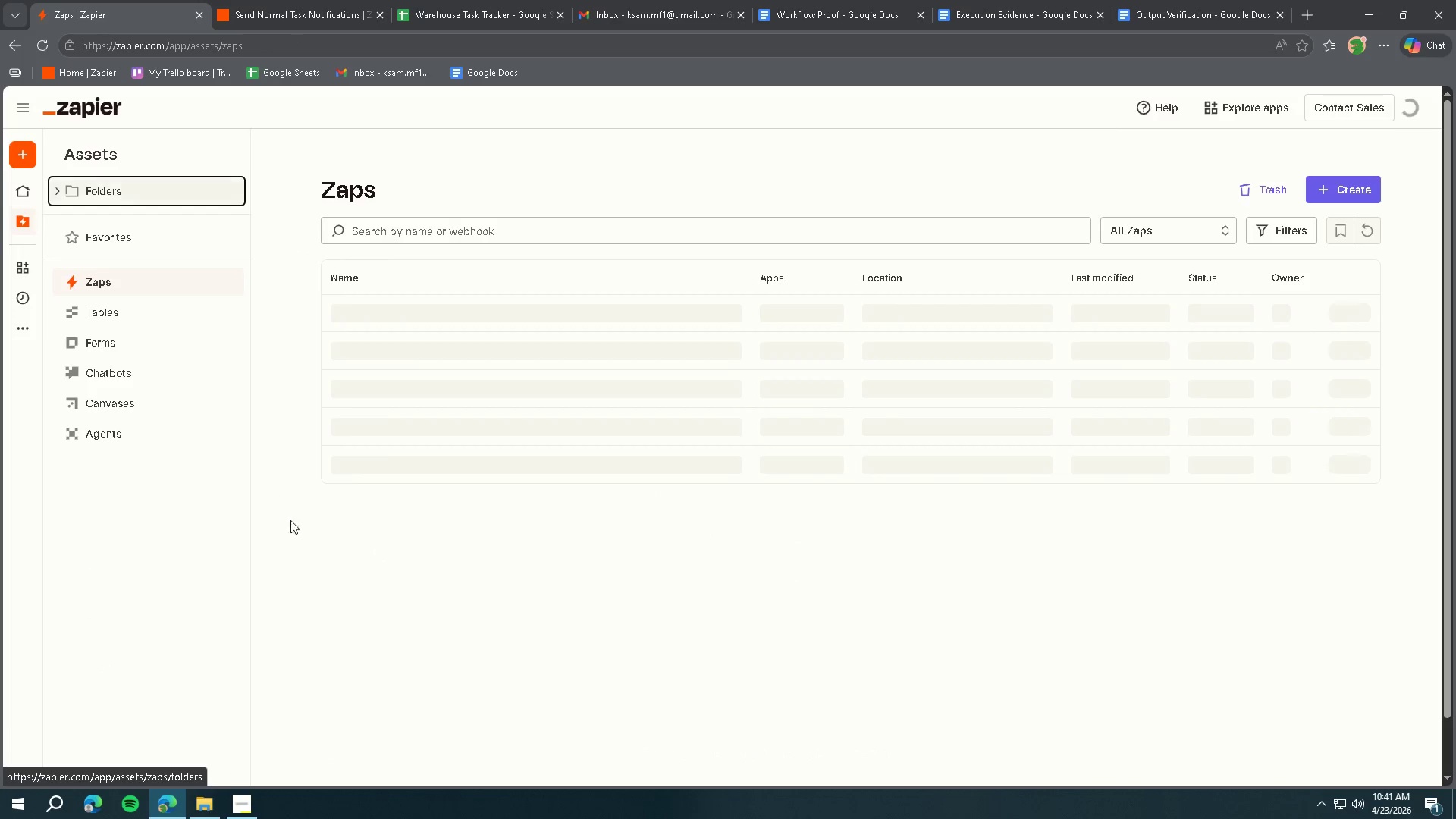 
scroll: coordinate [142, 644], scroll_direction: up, amount: 3.0
 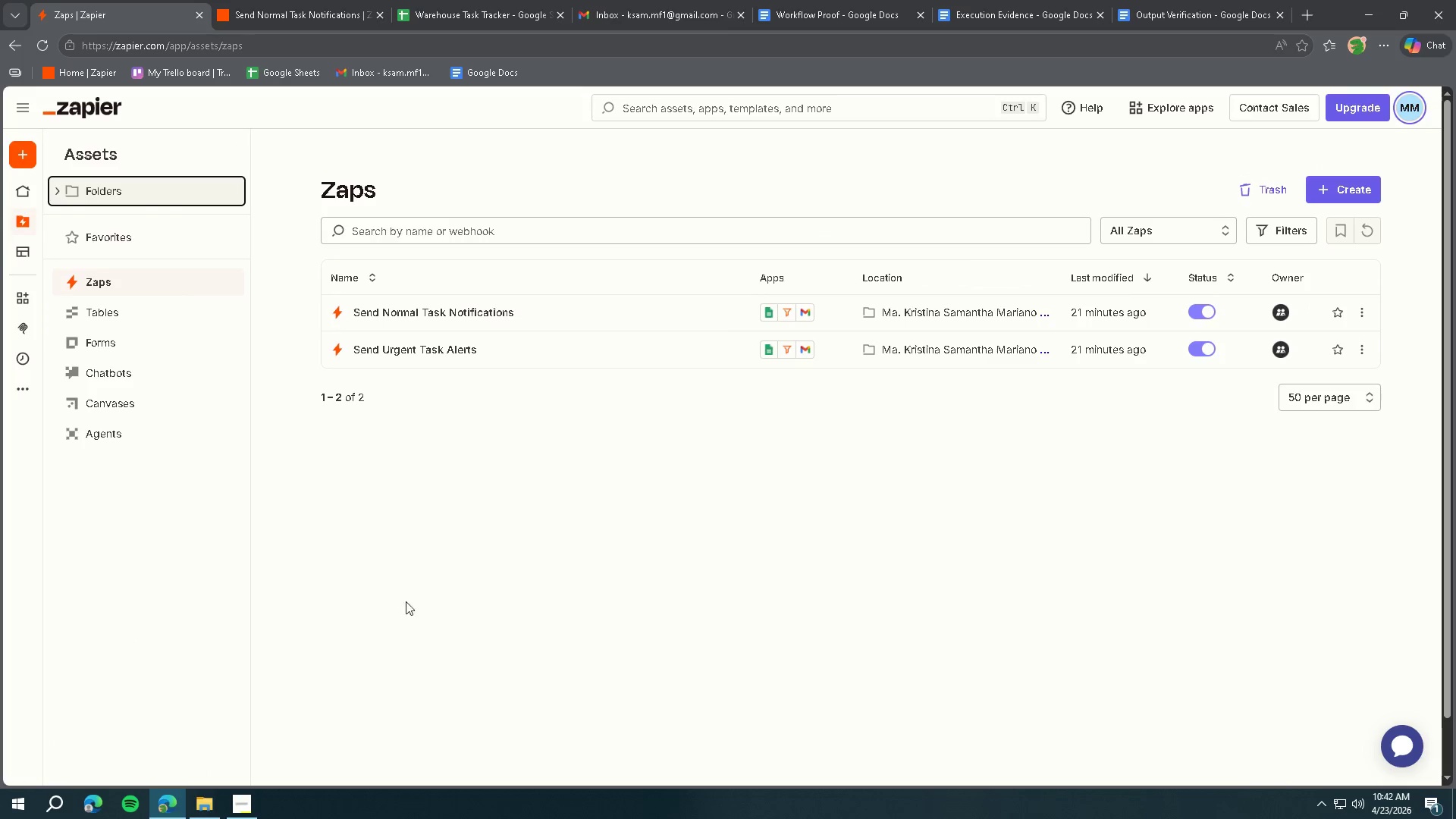 
left_click([1370, 103])
 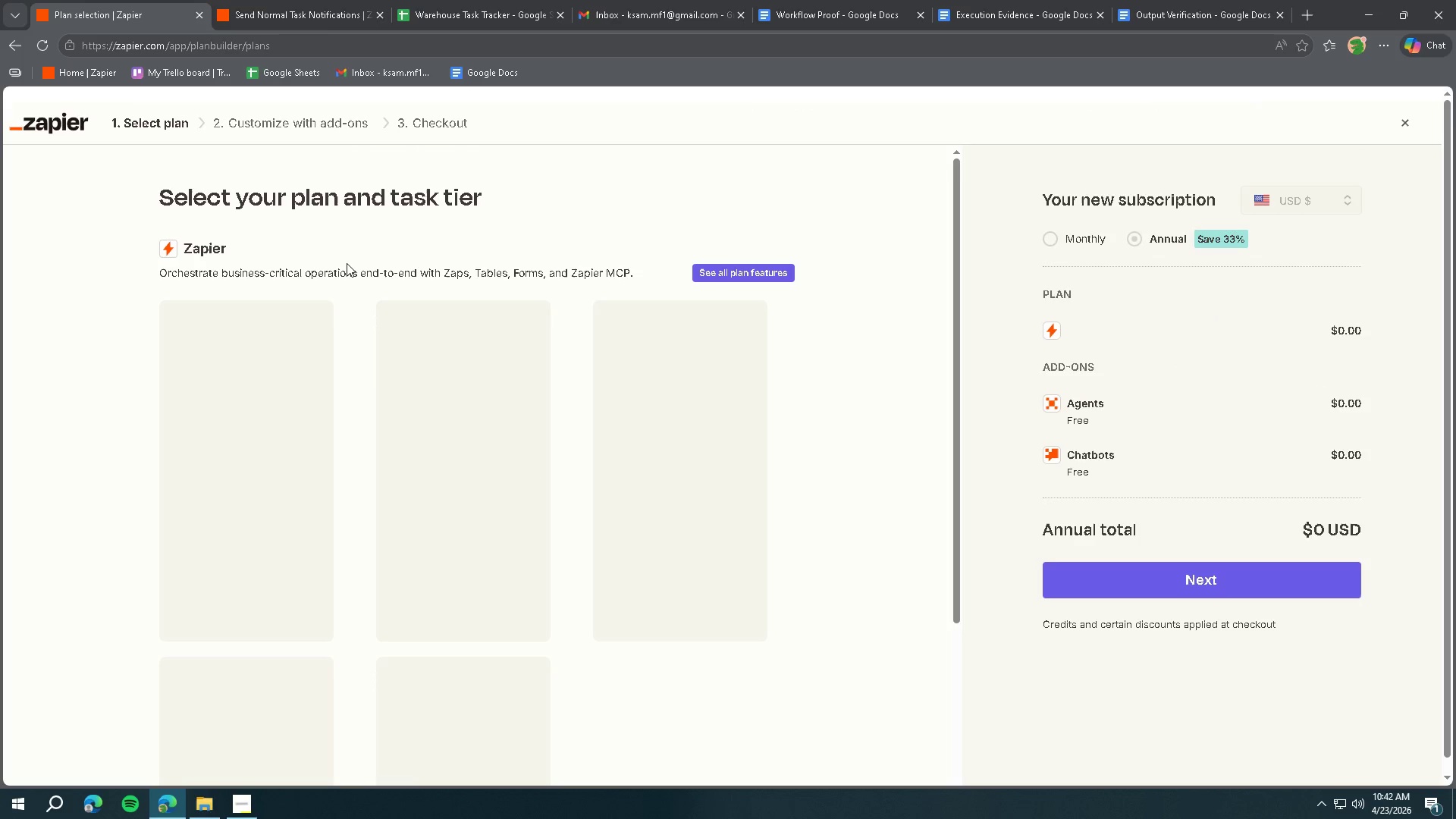 
wait(8.34)
 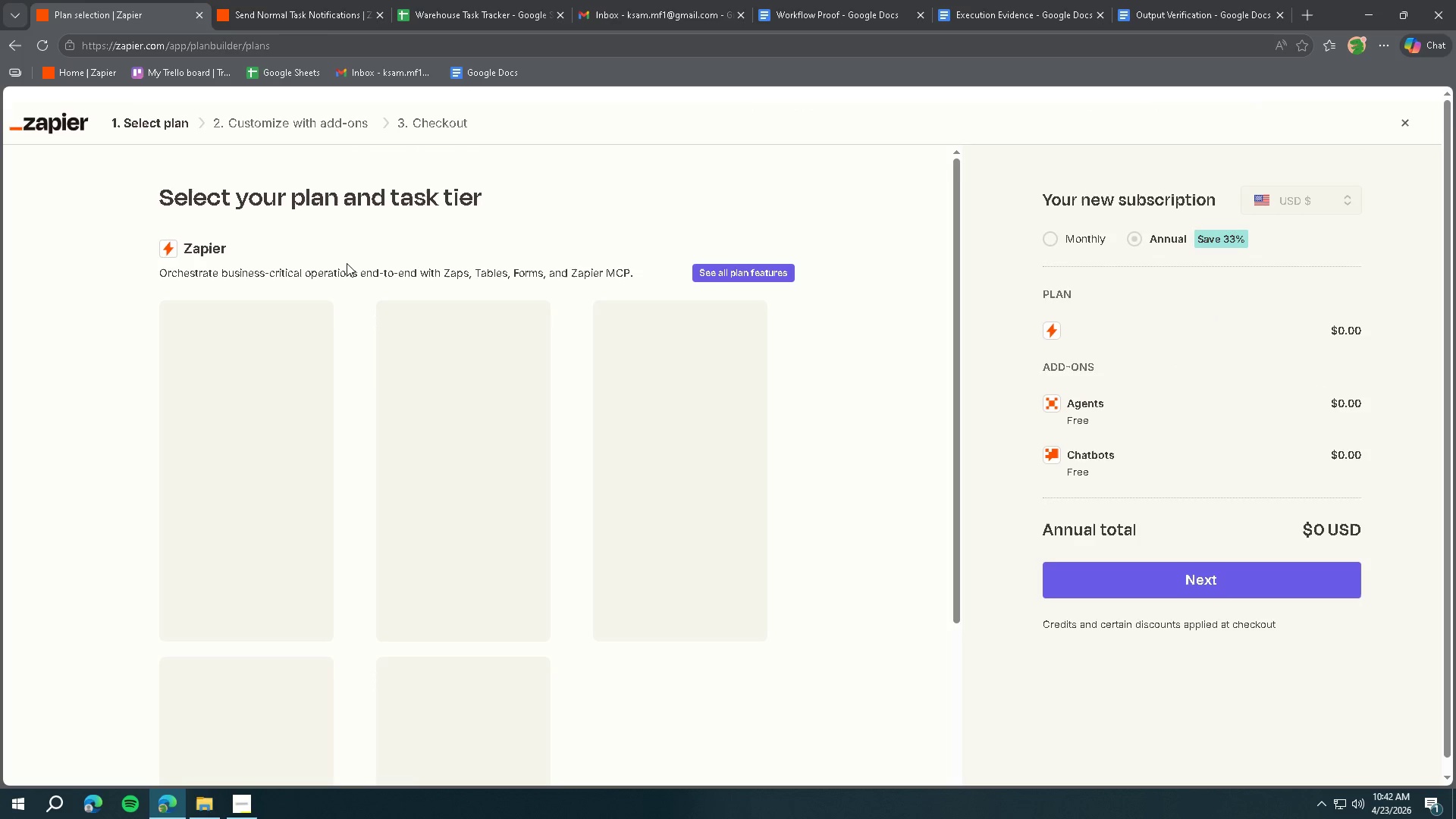 
scroll: coordinate [416, 422], scroll_direction: down, amount: 5.0
 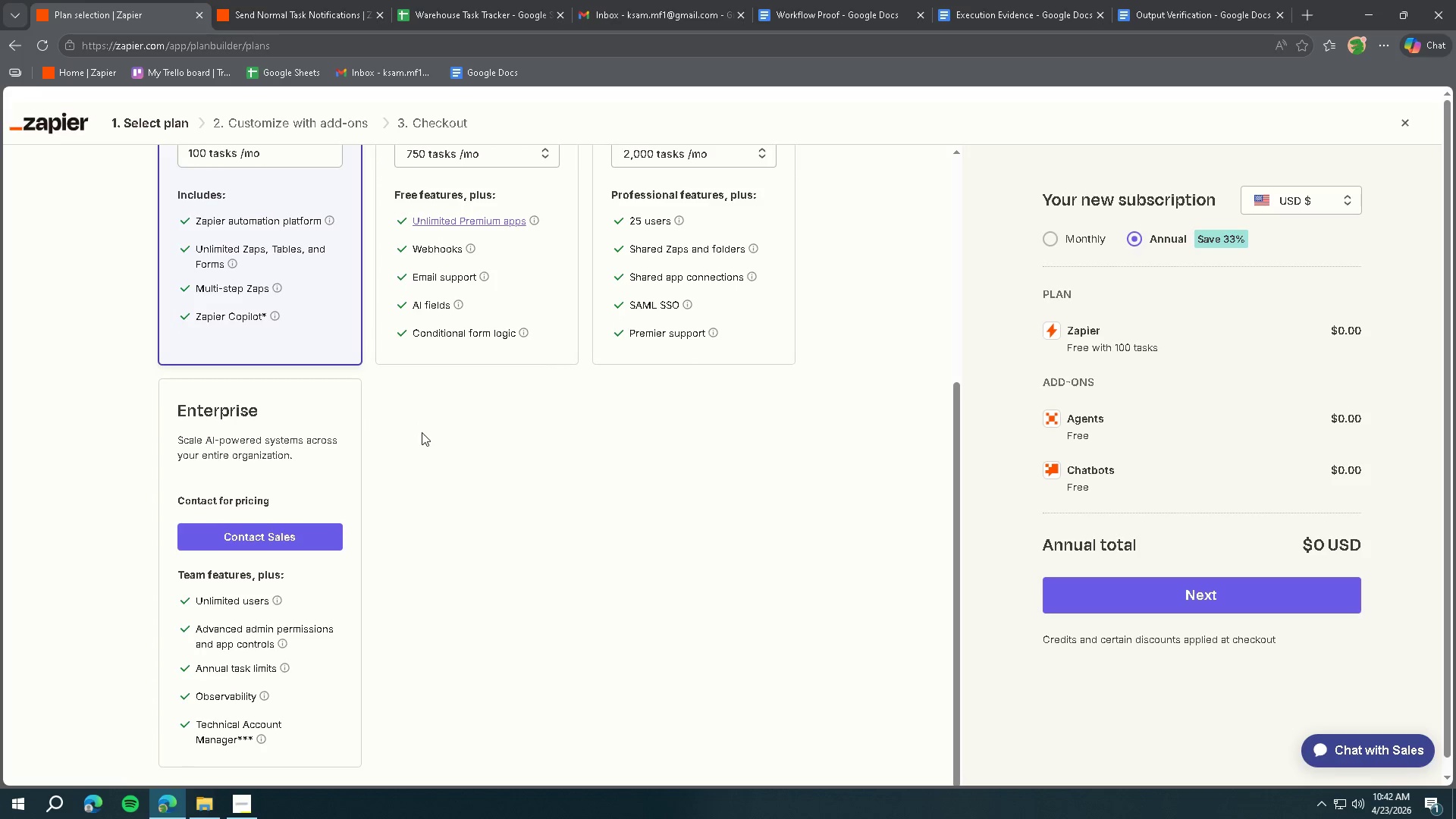 
scroll: coordinate [425, 432], scroll_direction: up, amount: 9.0
 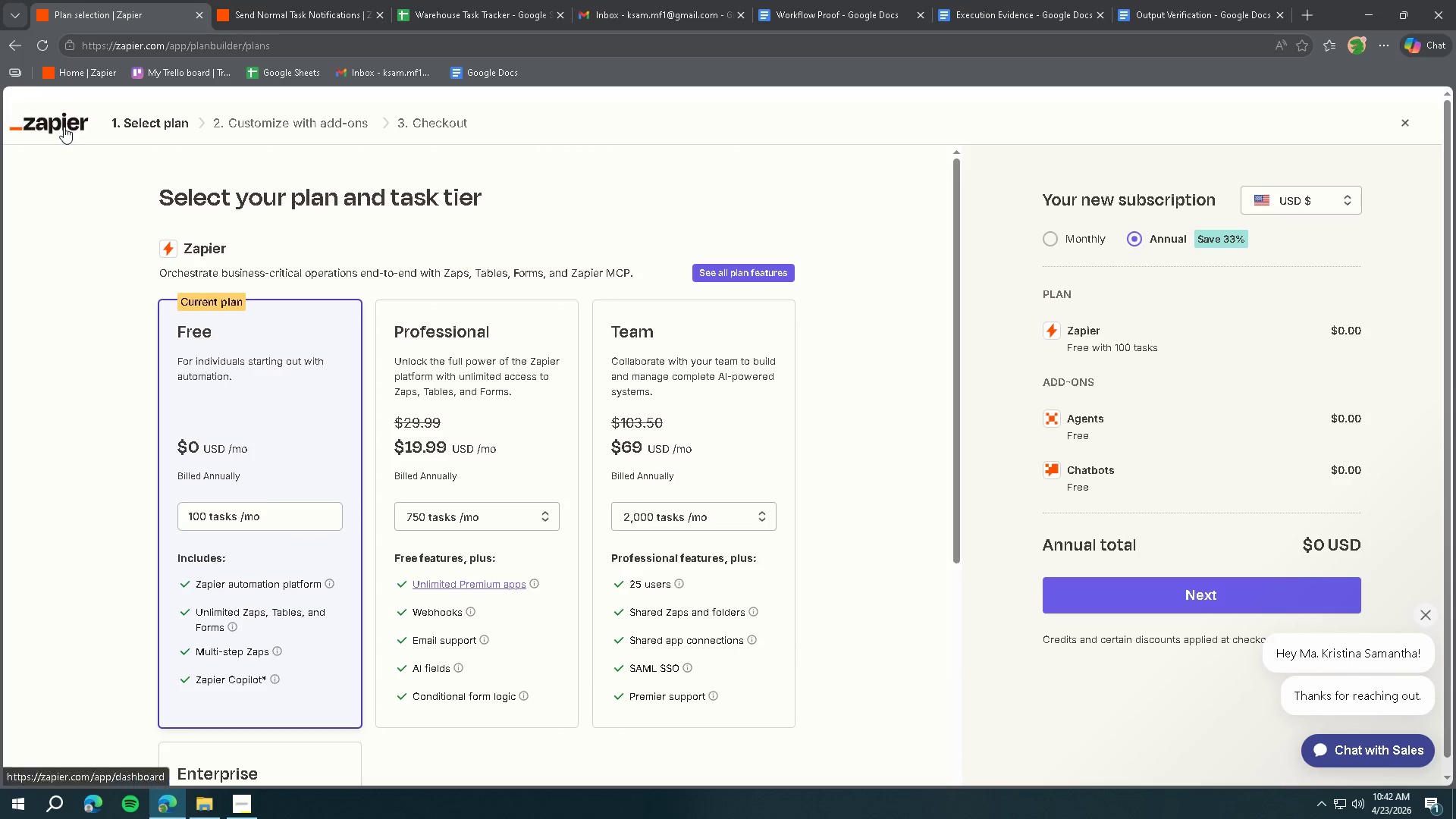 
left_click([64, 127])
 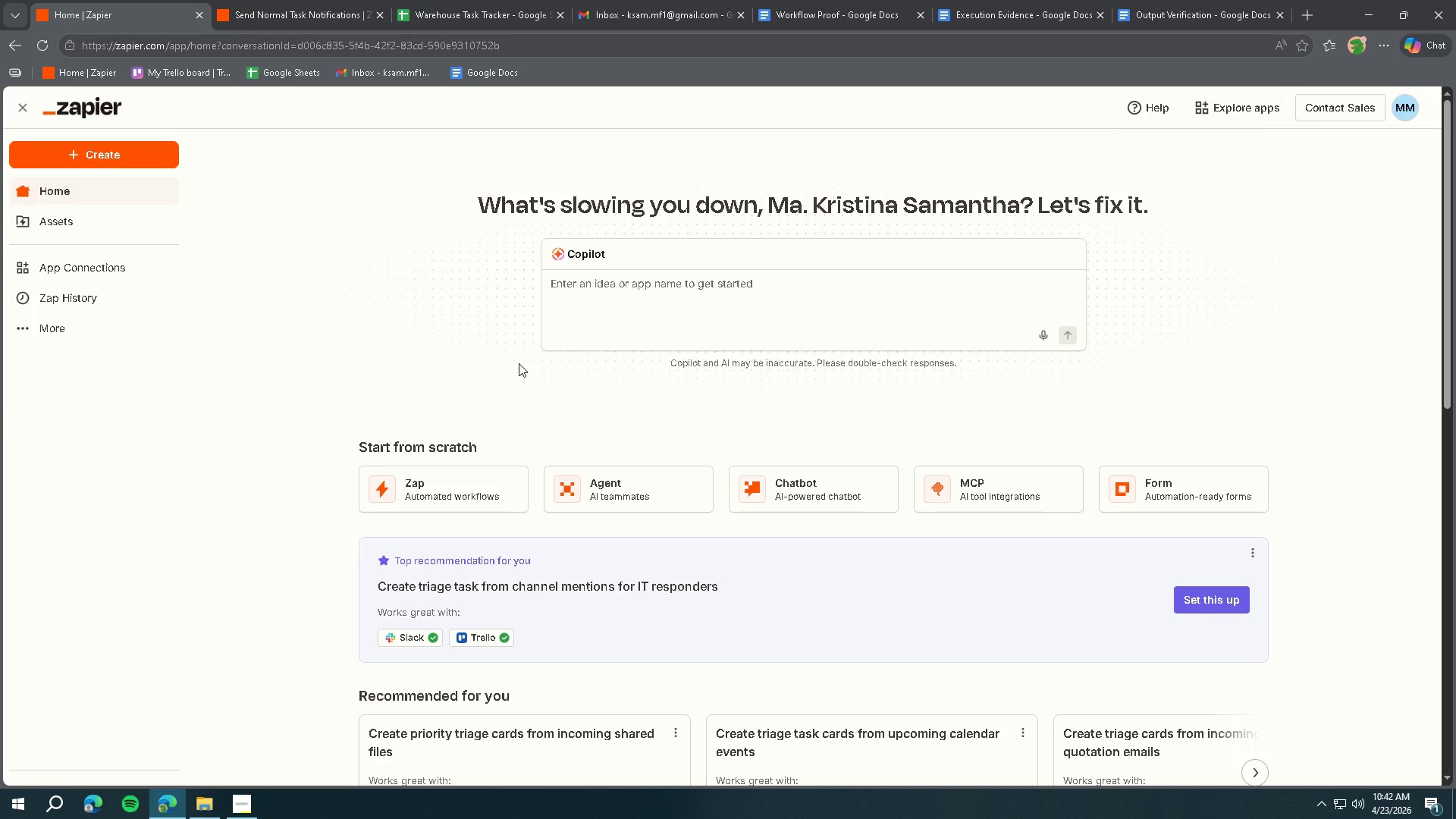 
wait(9.41)
 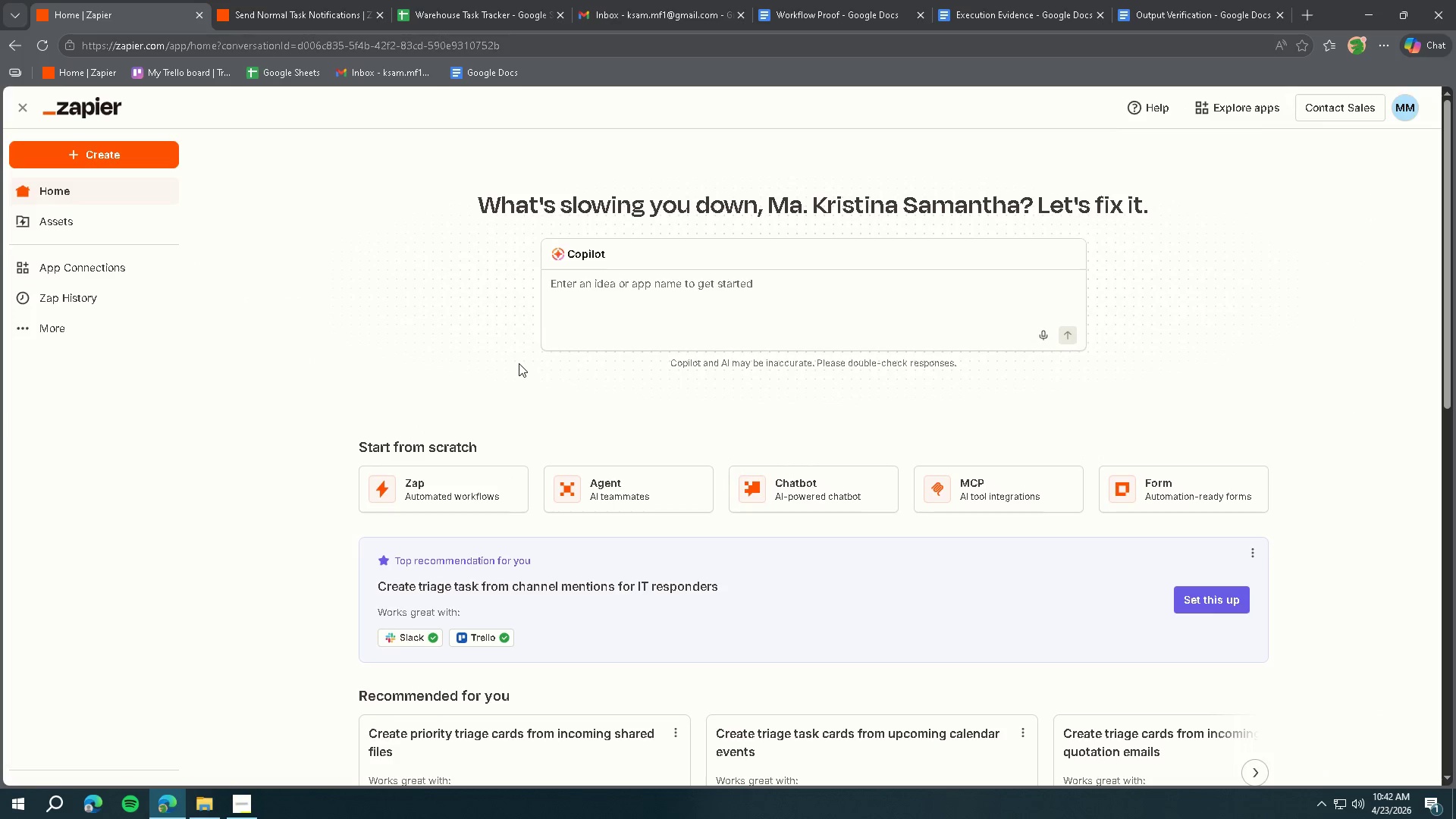 
left_click([653, 12])
 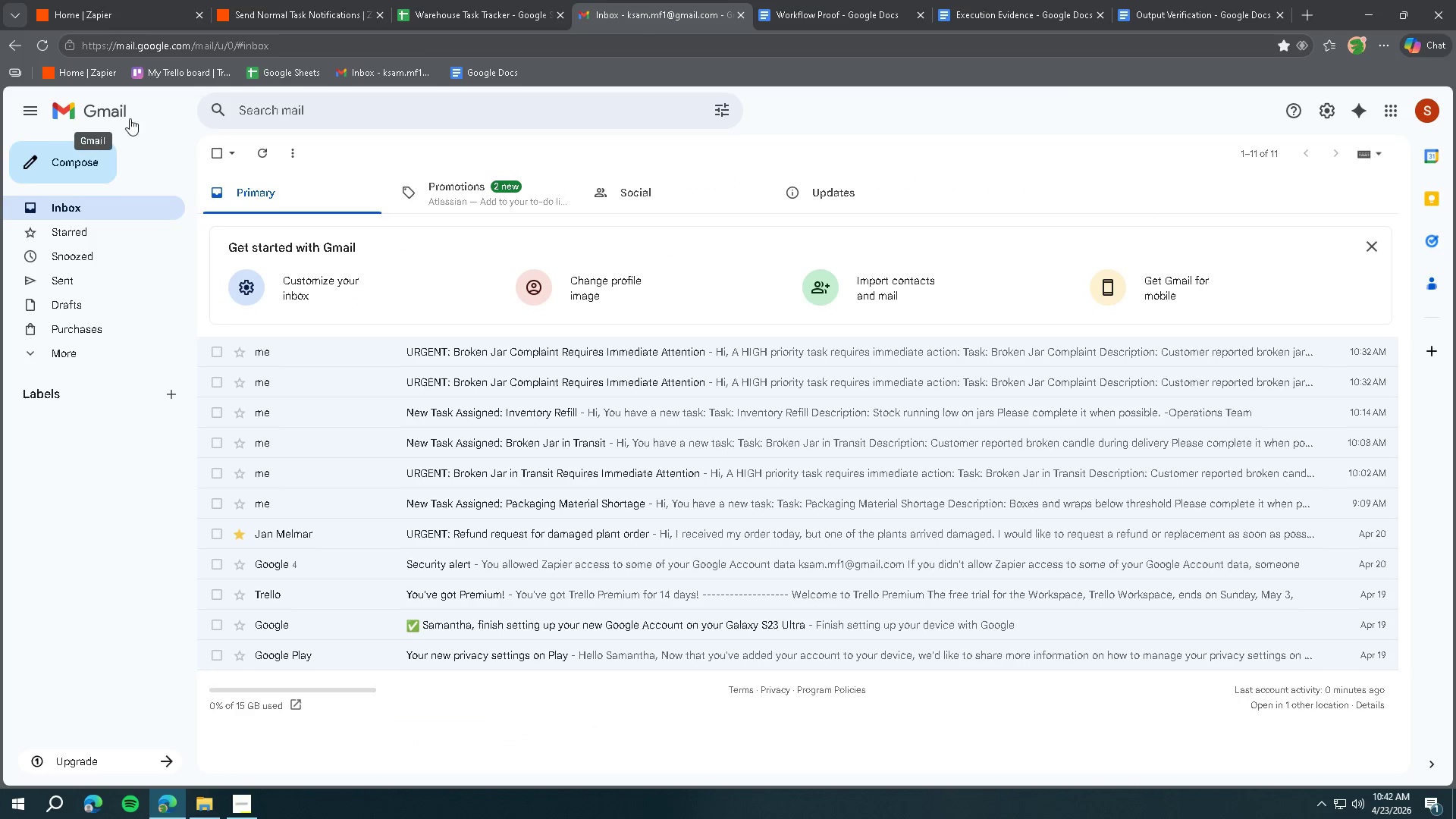 
left_click([116, 109])
 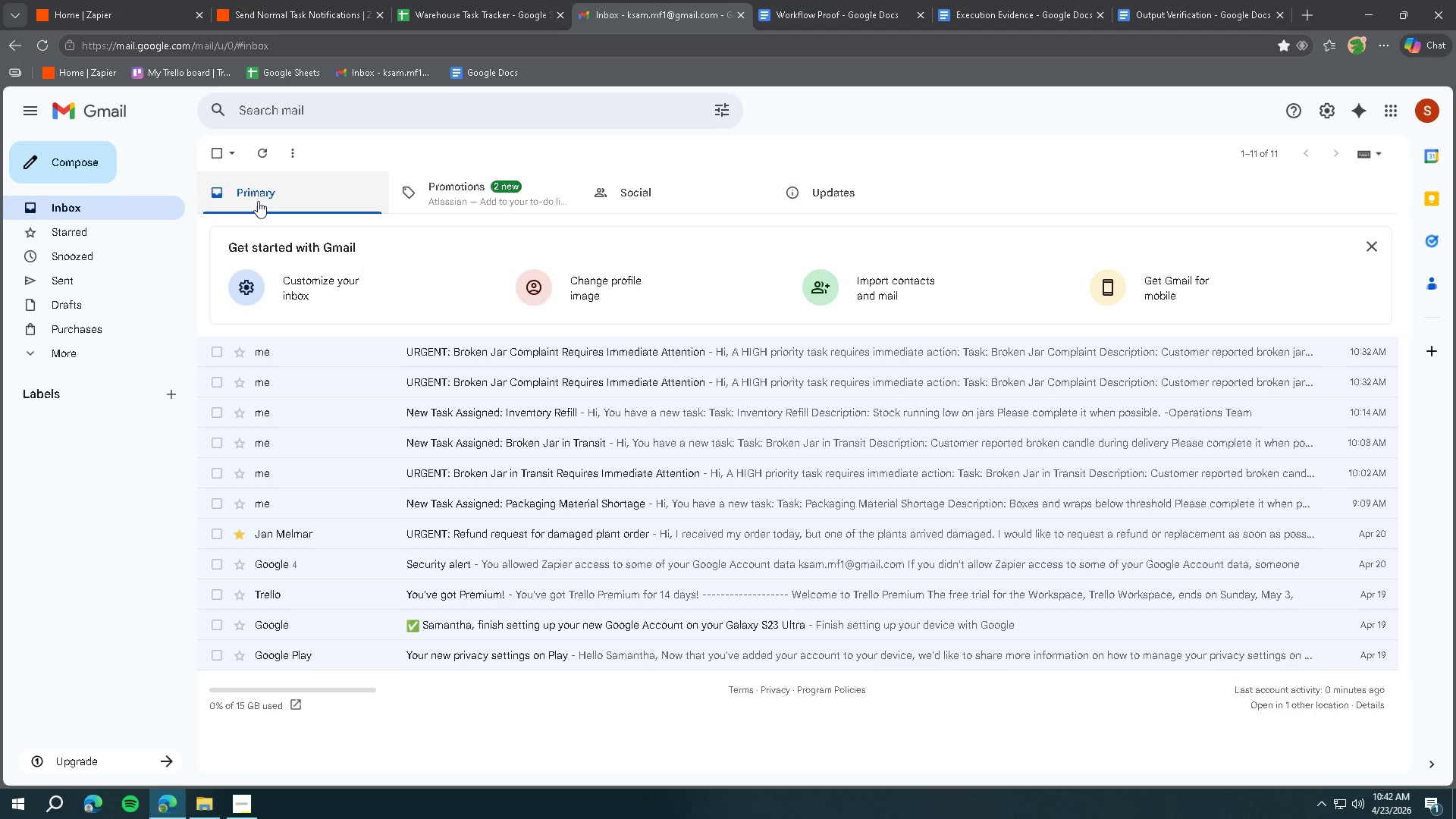 
left_click([115, 16])
 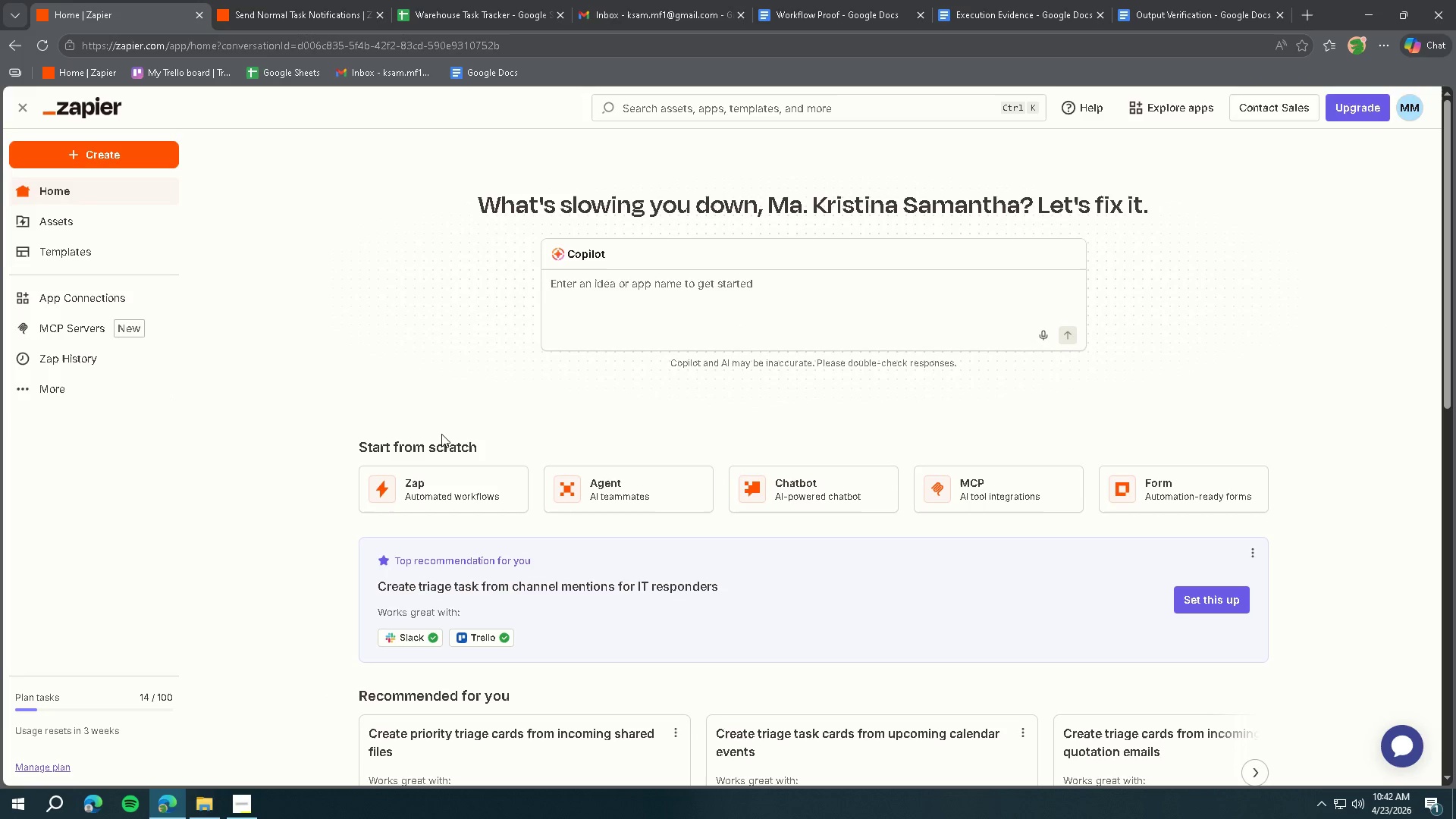 
scroll: coordinate [426, 447], scroll_direction: down, amount: 3.0
 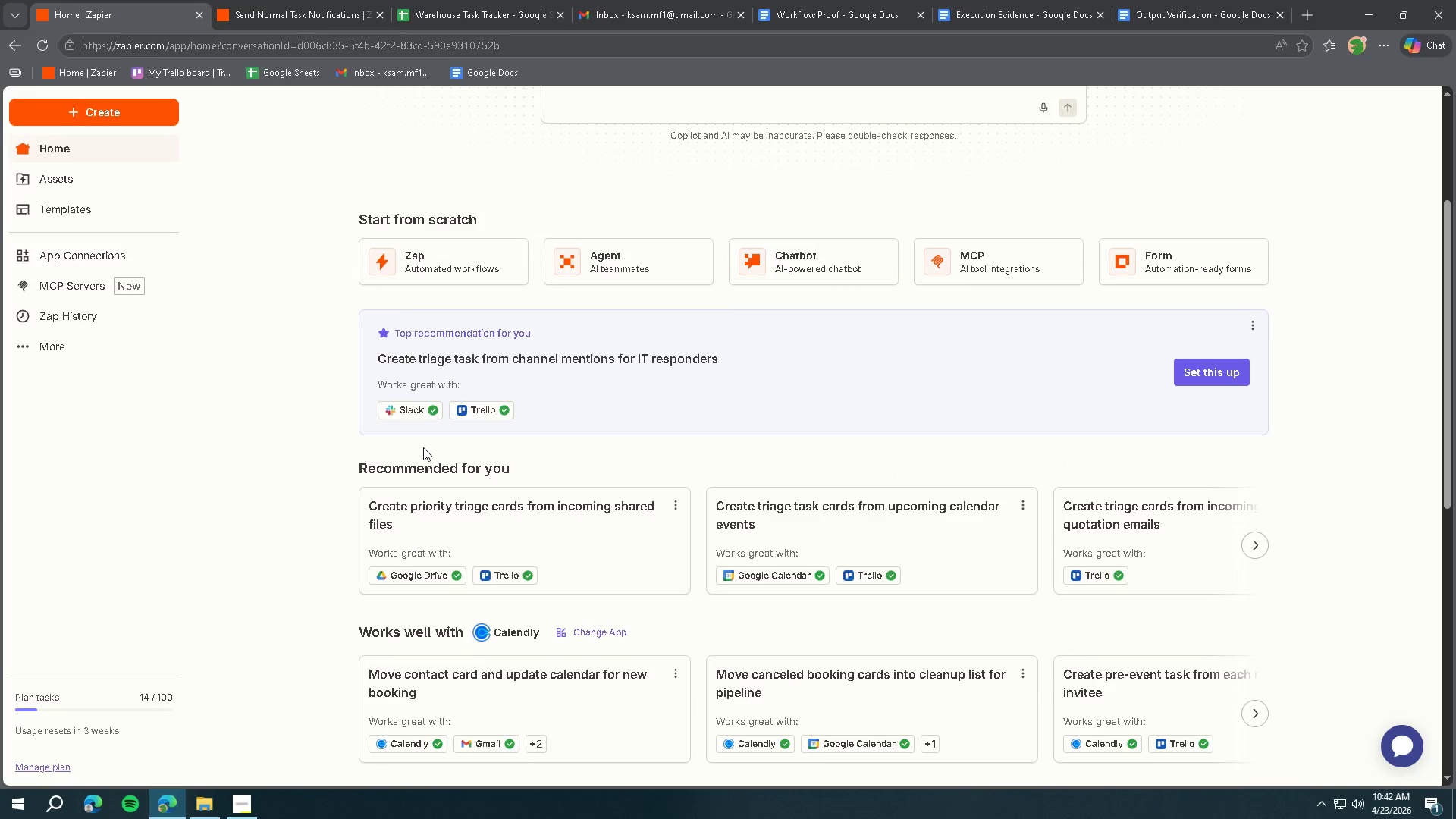 
scroll: coordinate [448, 470], scroll_direction: up, amount: 6.0
 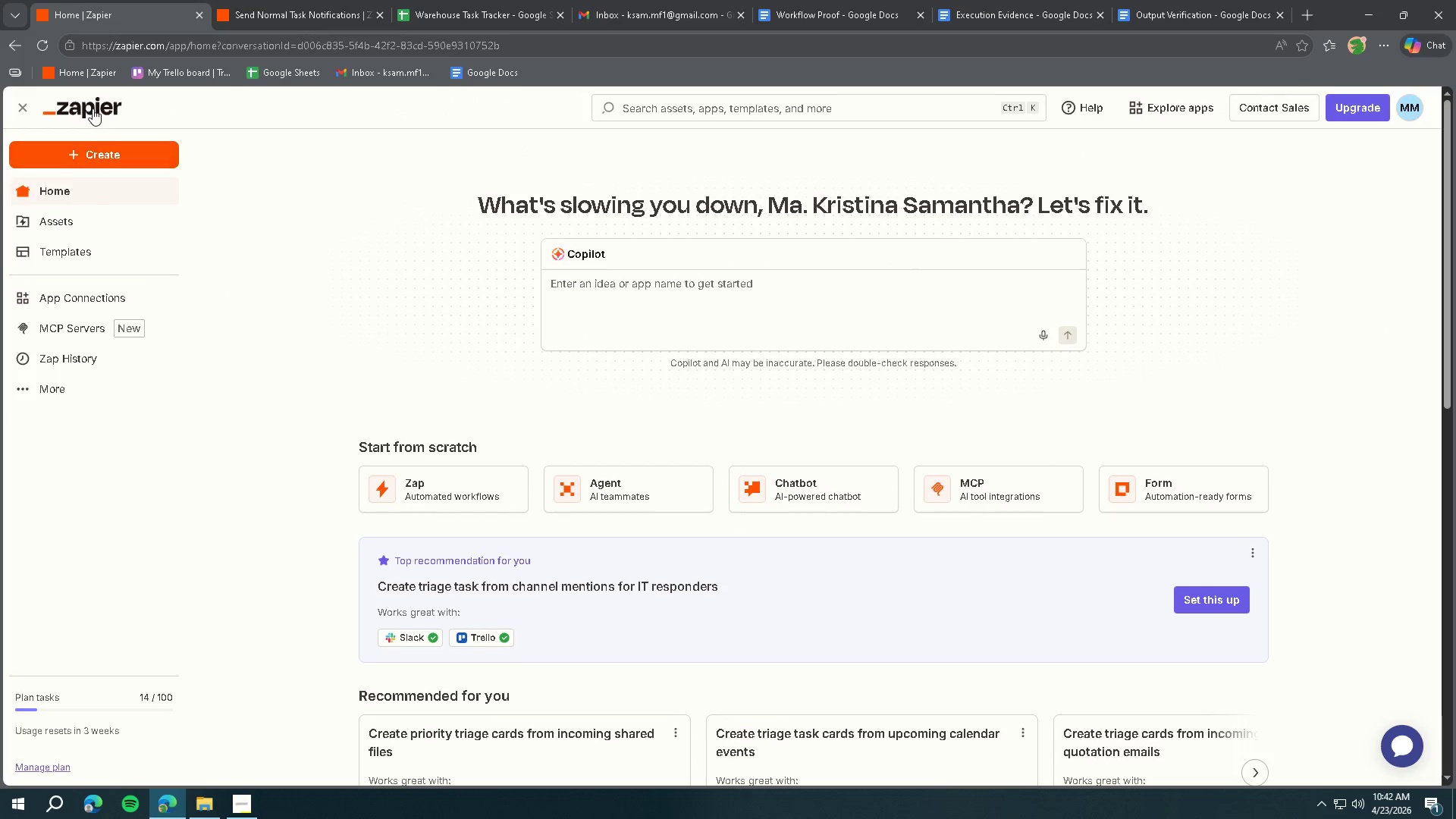 
left_click([93, 108])
 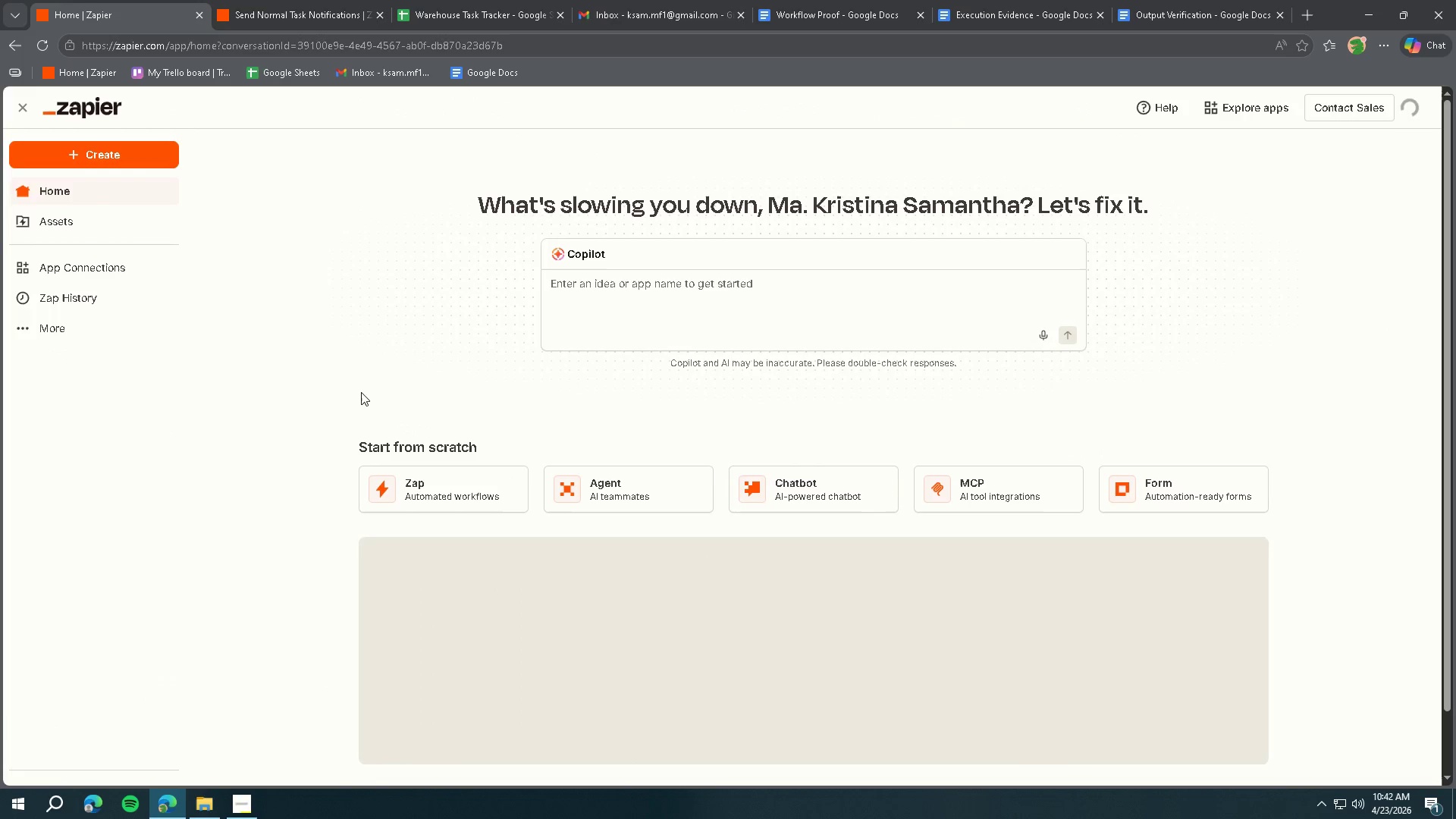 
scroll: coordinate [357, 411], scroll_direction: down, amount: 7.0
 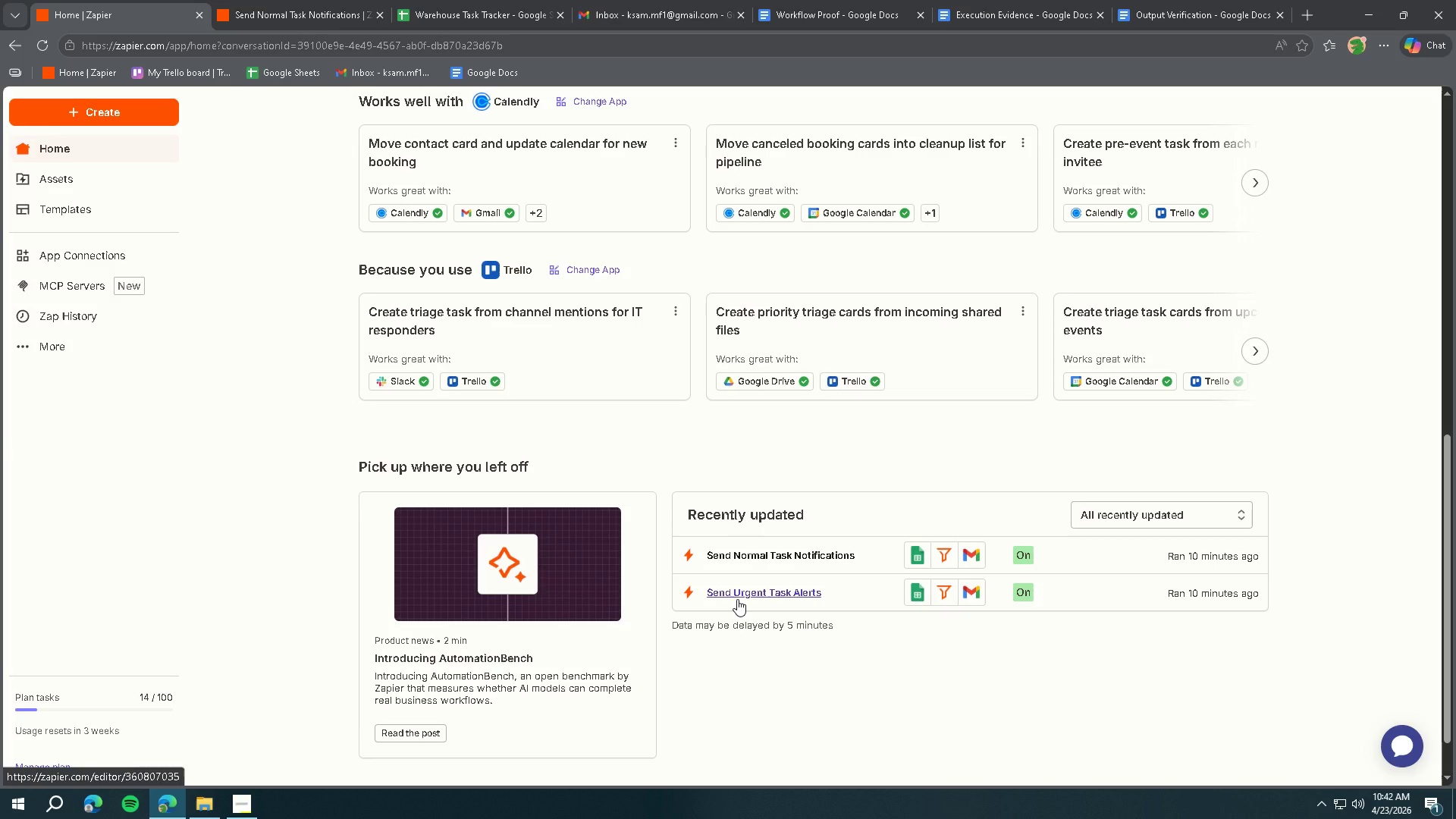 
left_click([737, 599])
 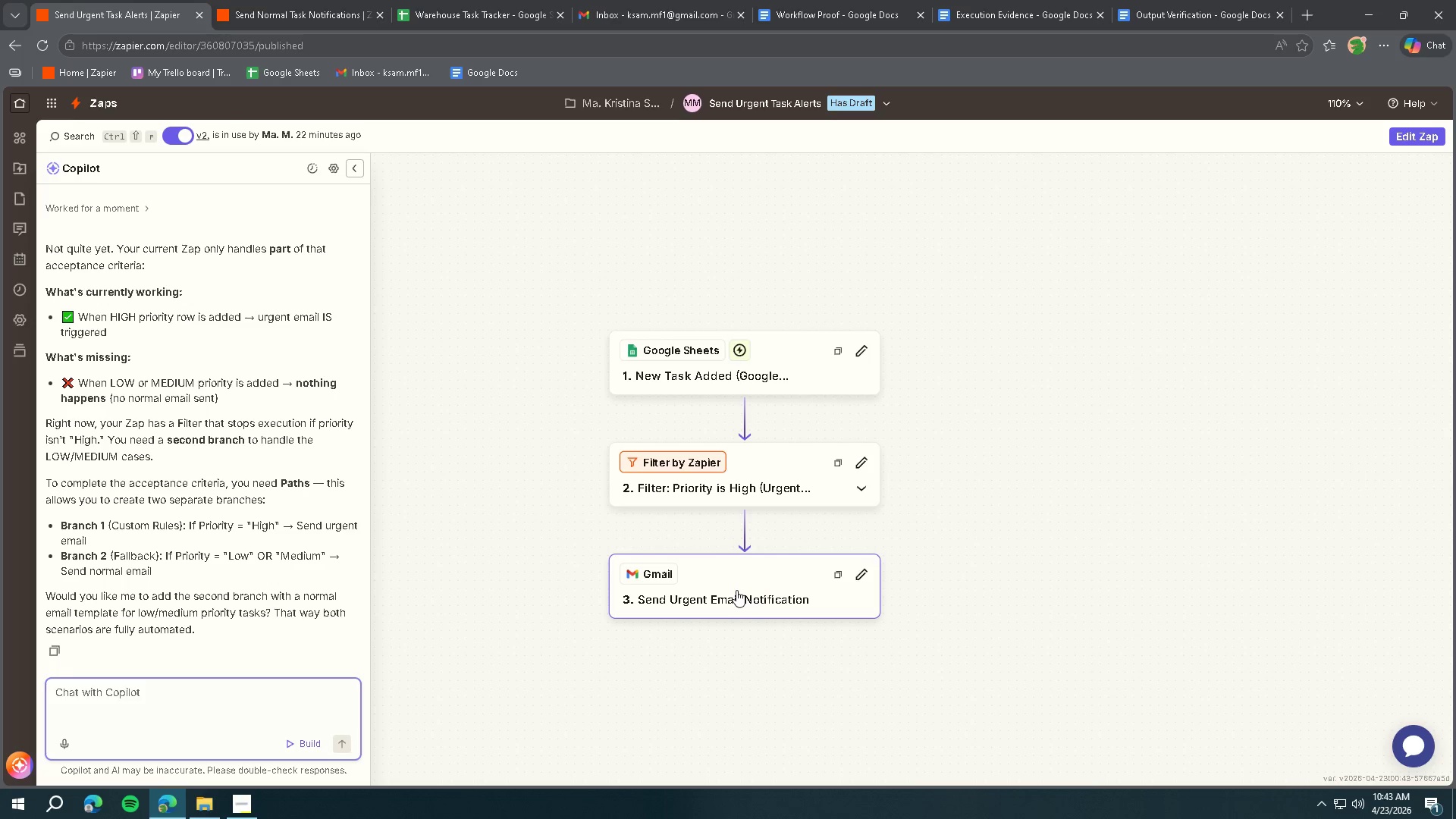 
wait(19.66)
 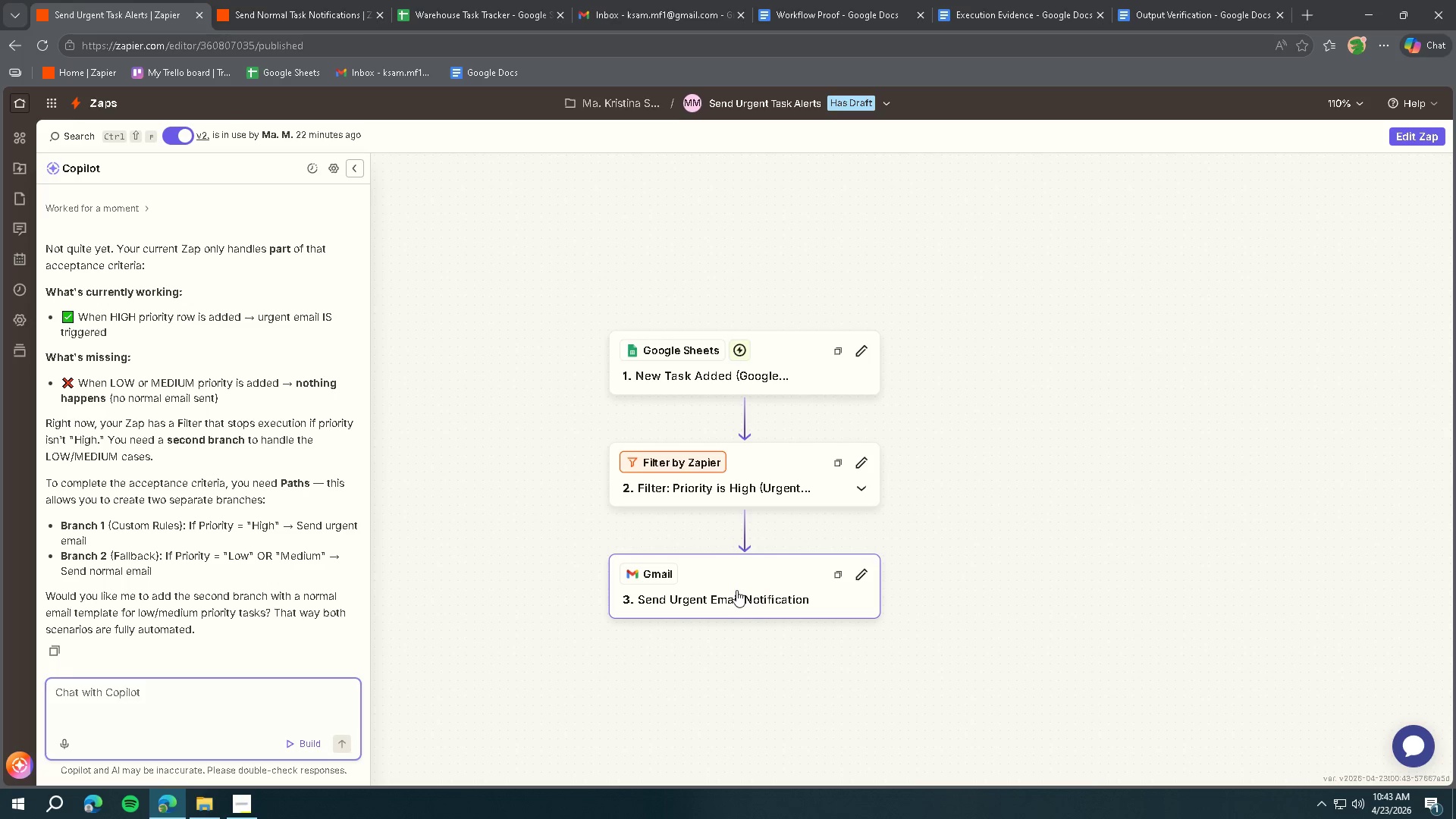 
left_click([623, 15])
 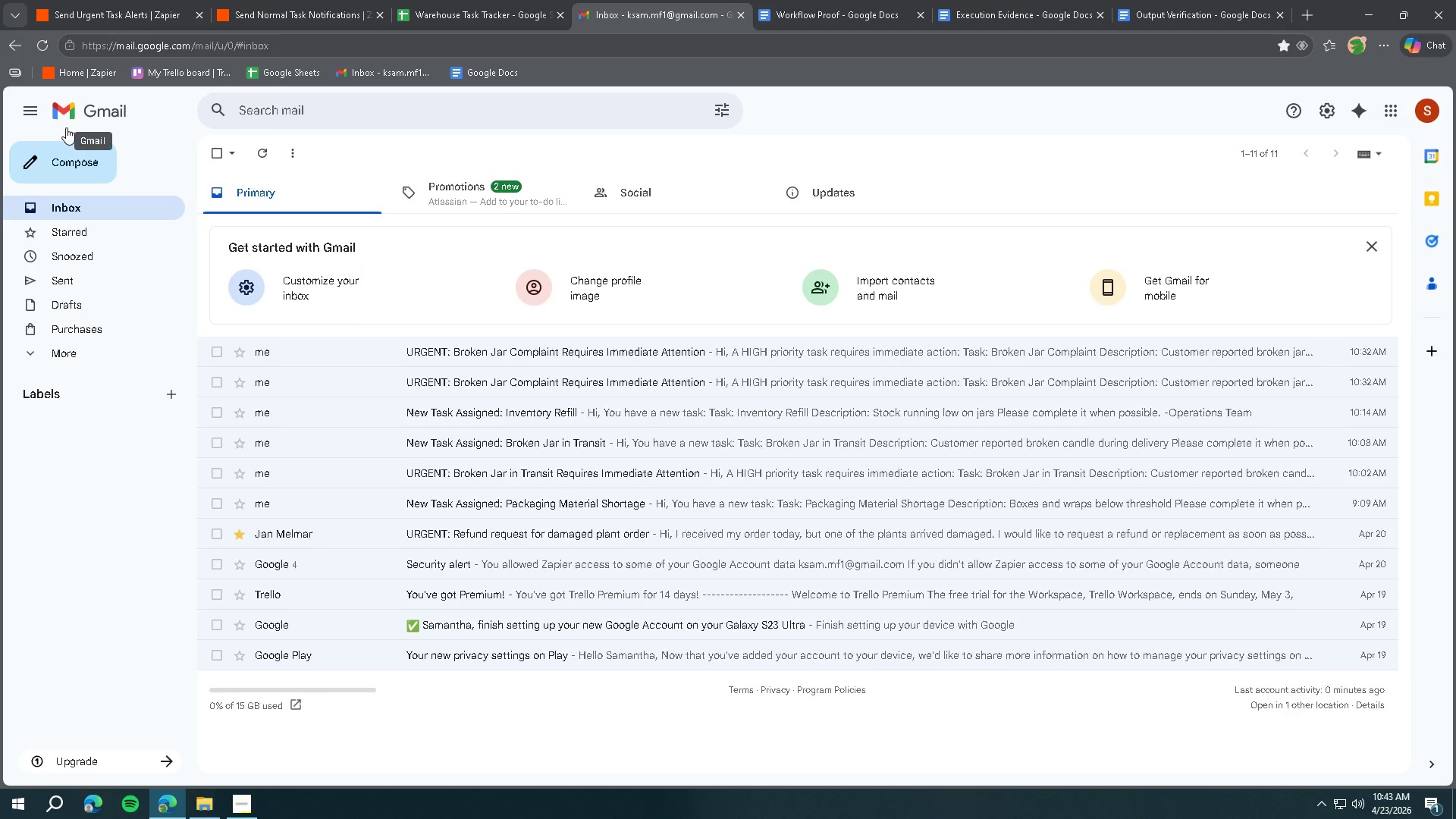 
left_click([74, 111])
 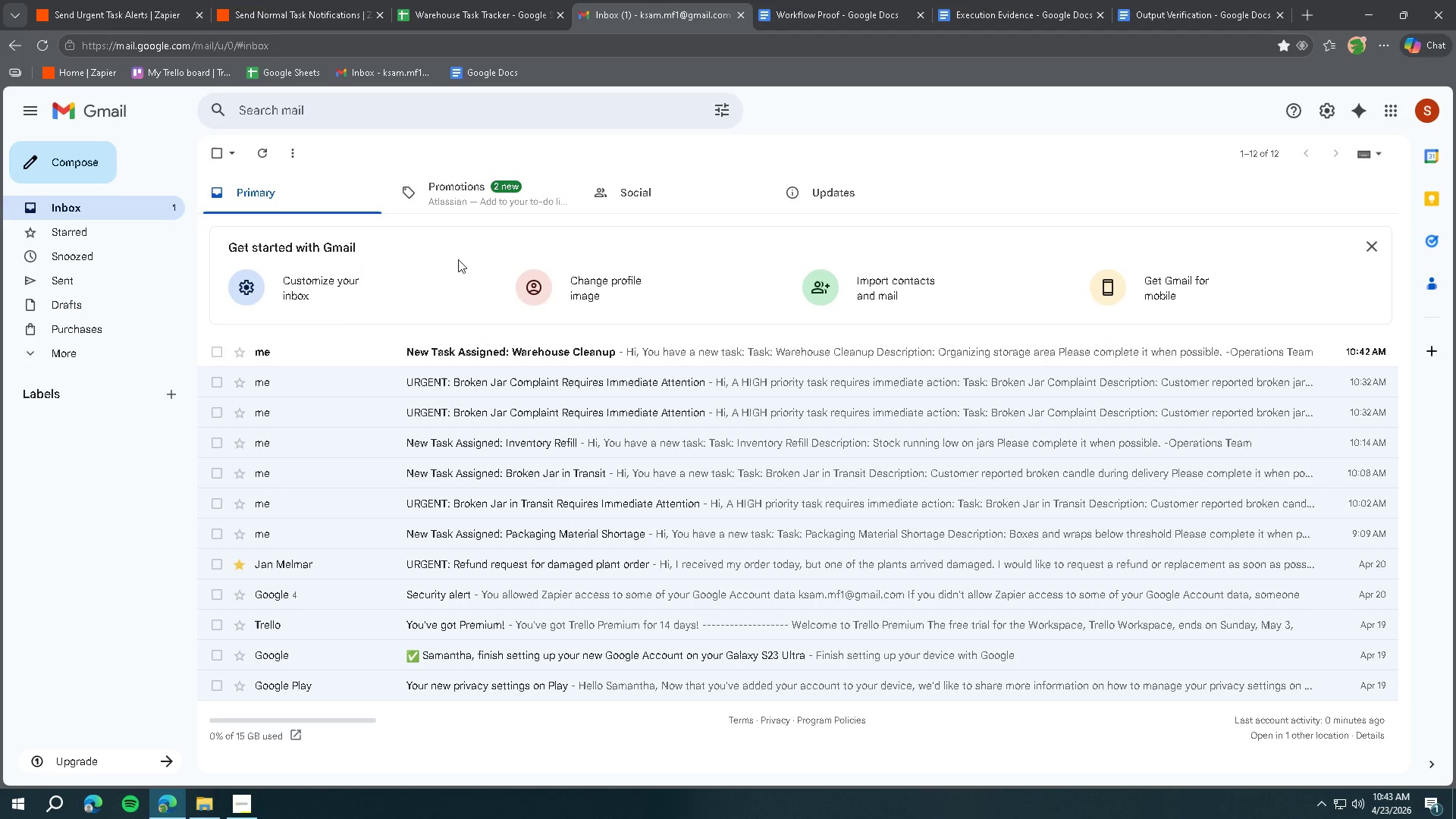 
left_click([454, 347])
 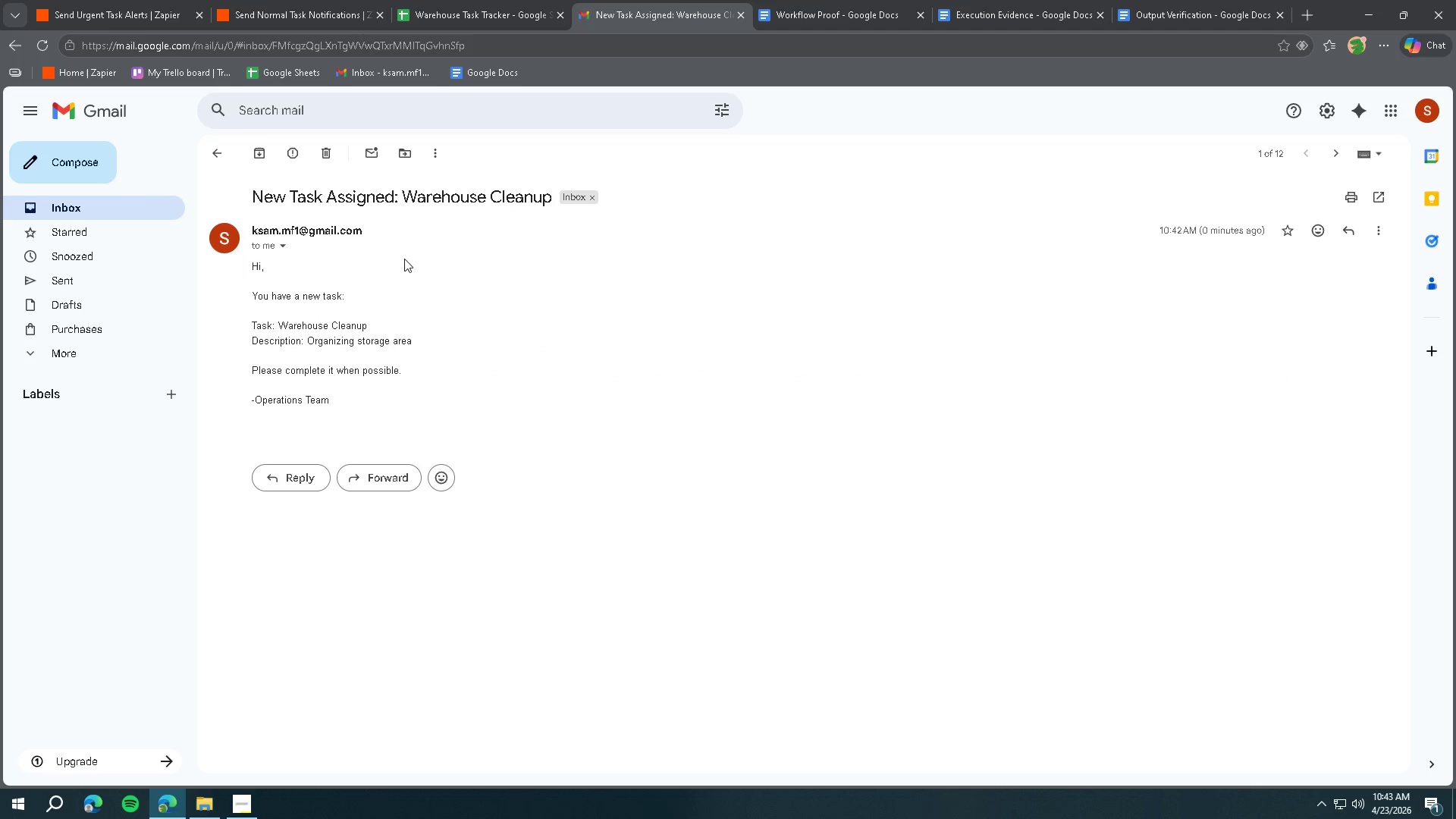 
left_click([495, 14])
 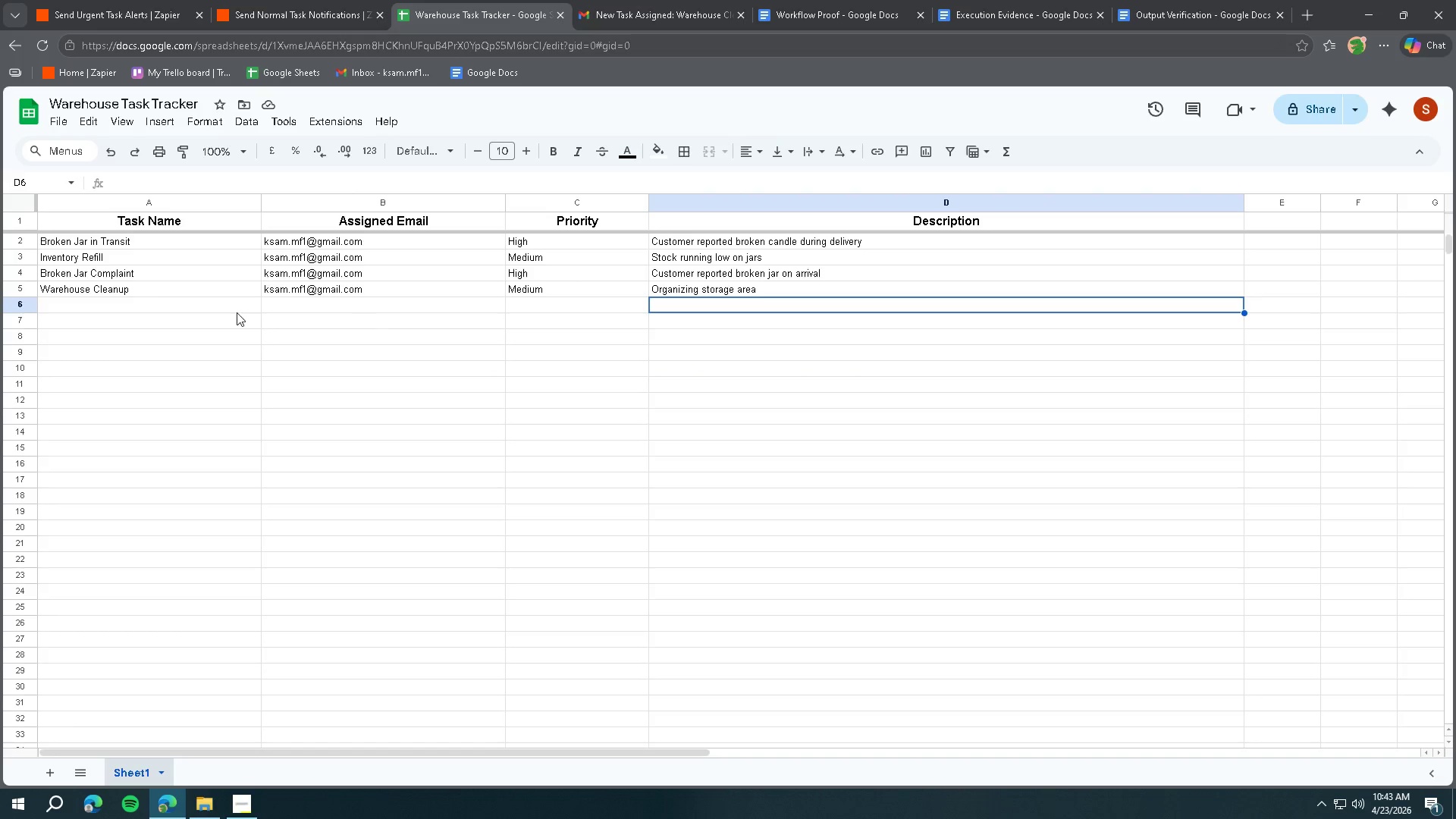 
left_click([110, 297])
 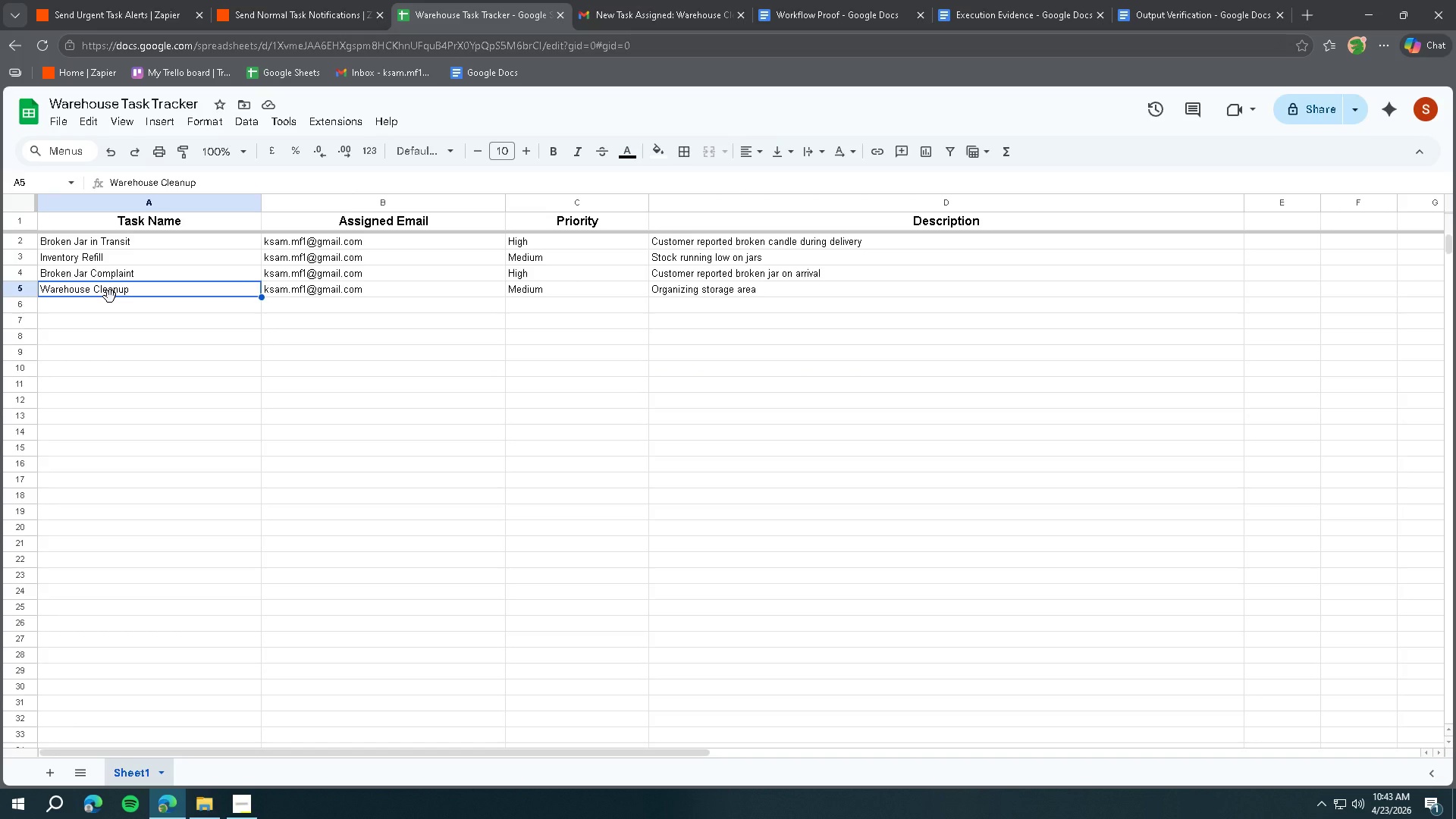 
double_click([109, 303])
 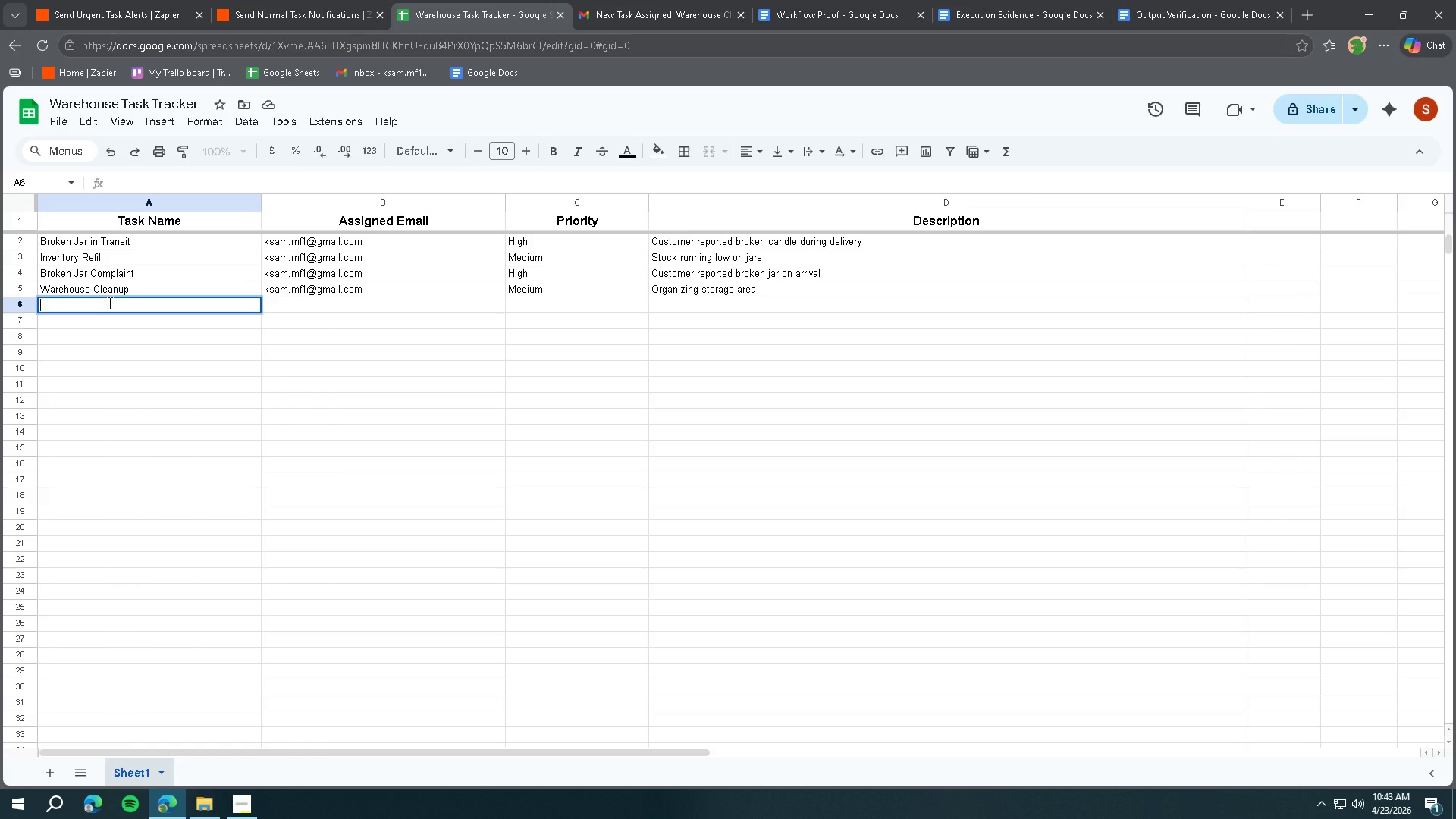 
type(Label Printer Maintenance)
 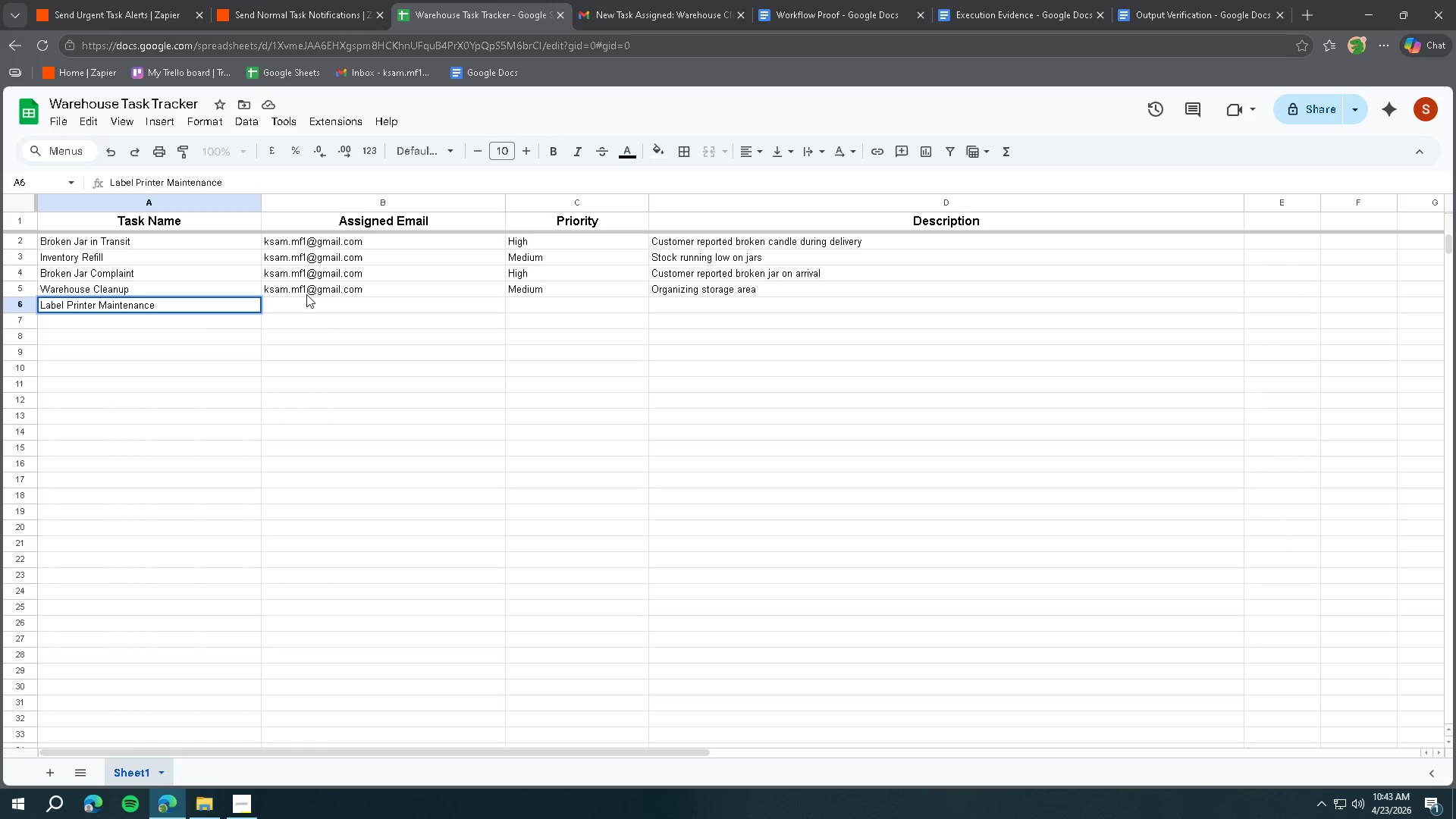 
double_click([310, 285])
 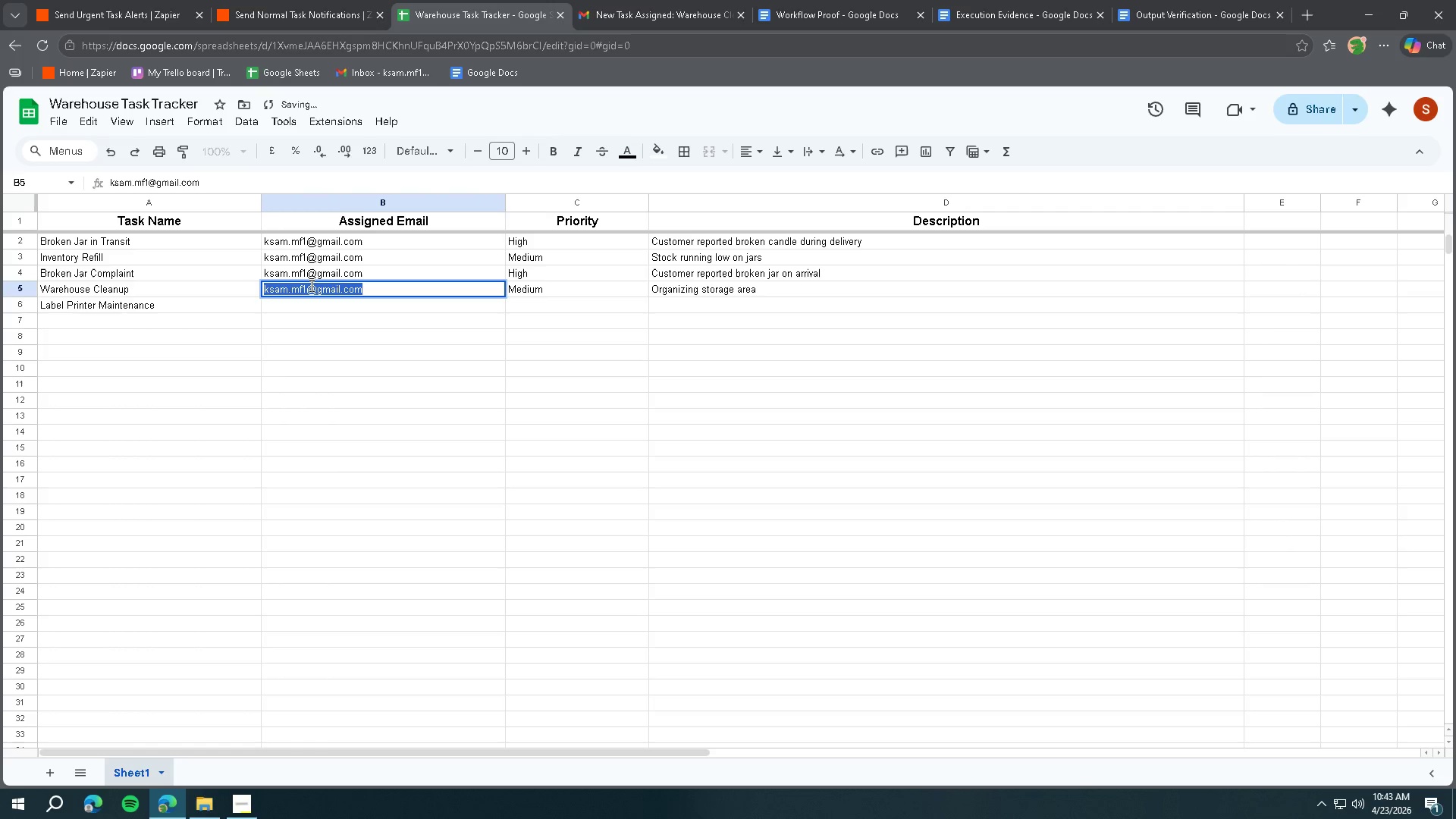 
triple_click([310, 285])
 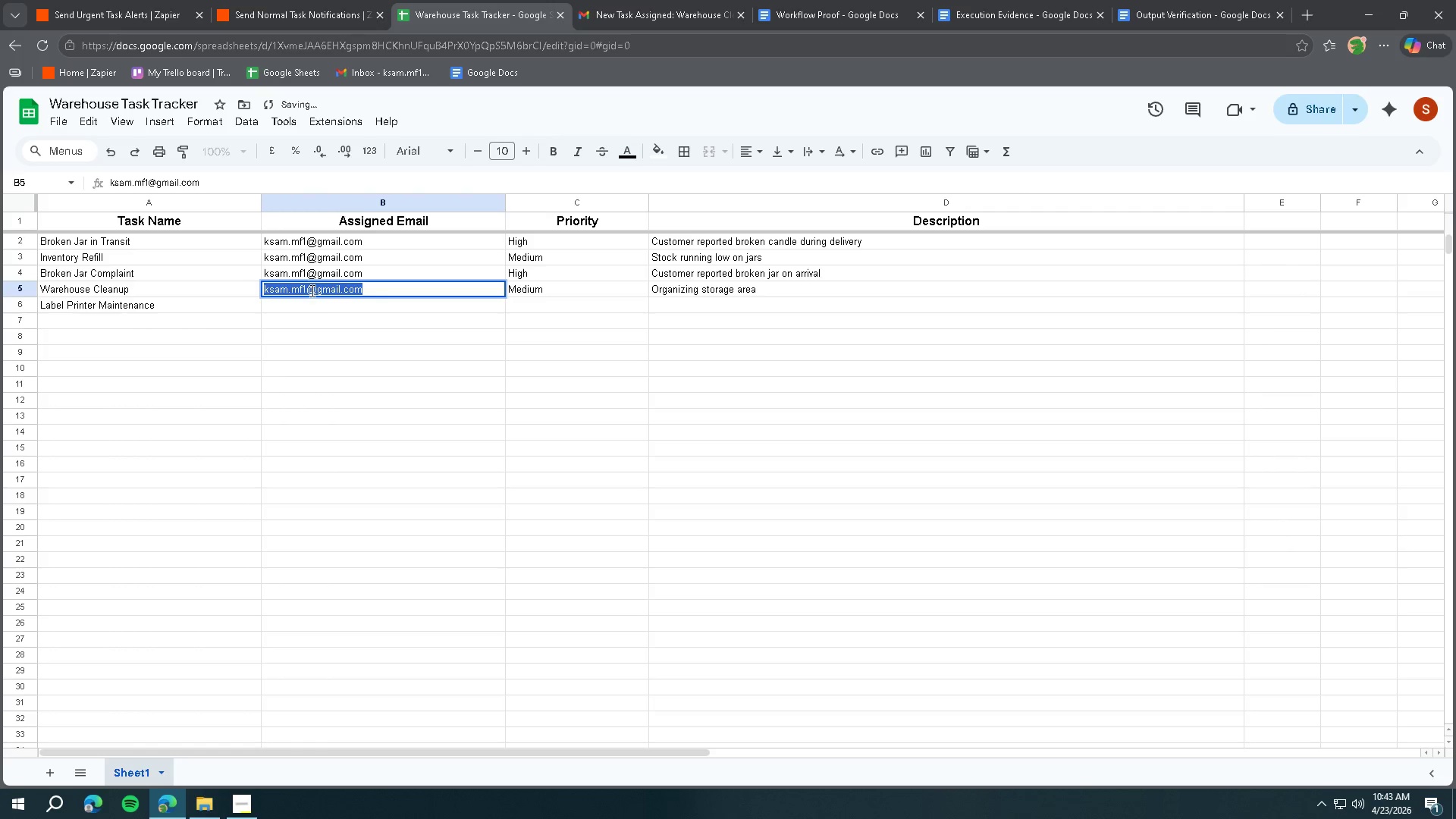 
key(Control+ControlLeft)
 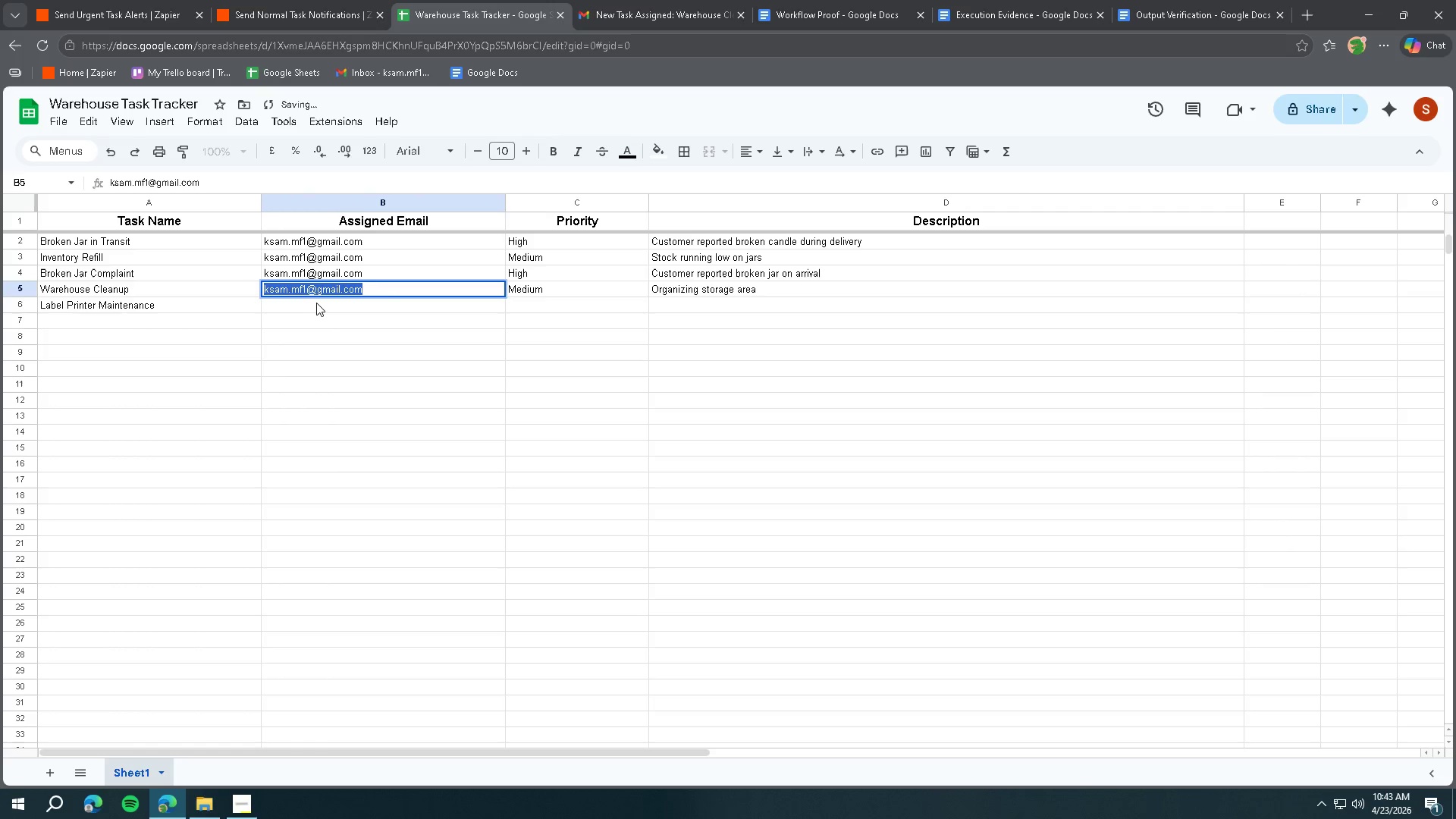 
key(Control+C)
 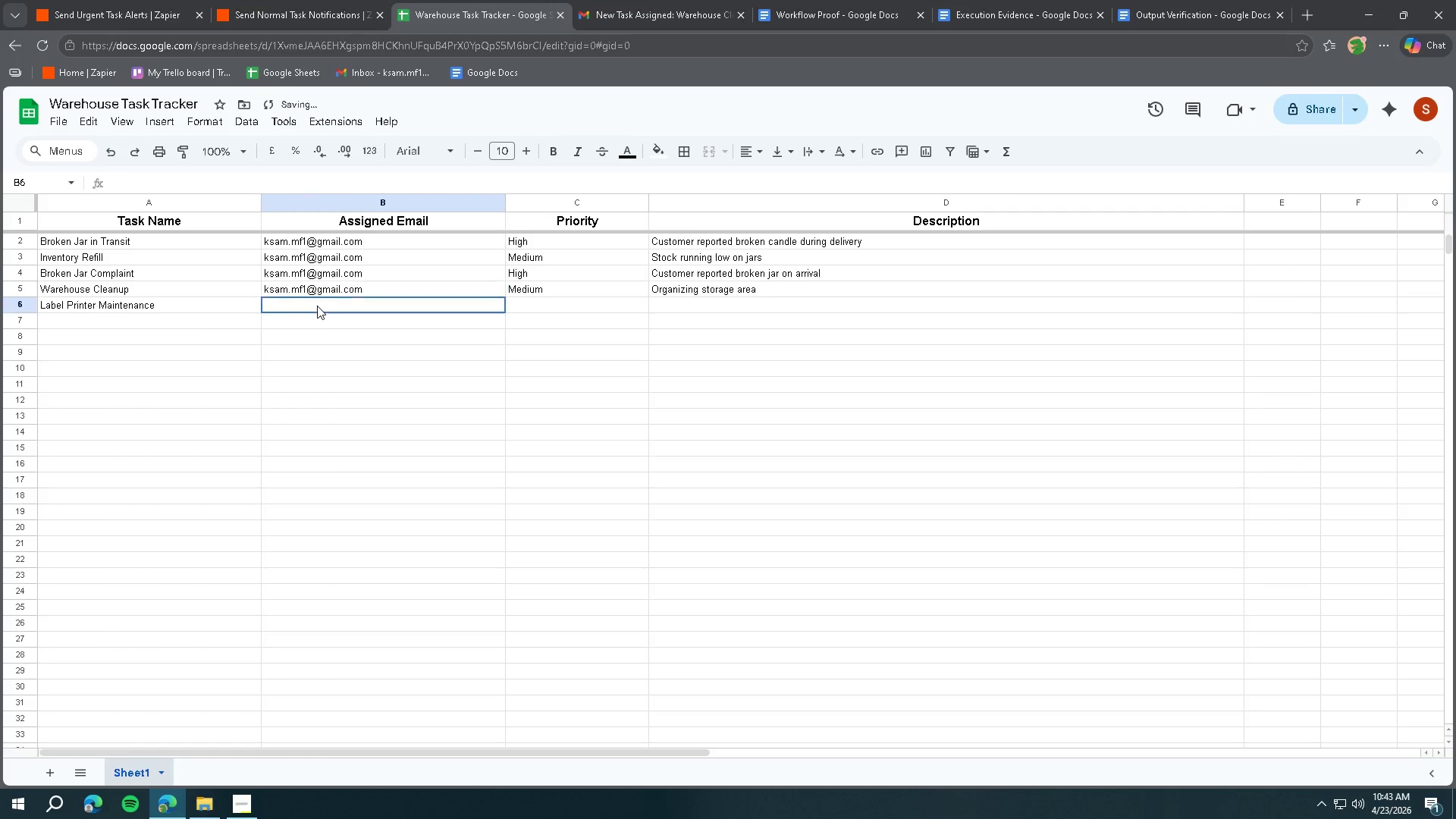 
double_click([317, 306])
 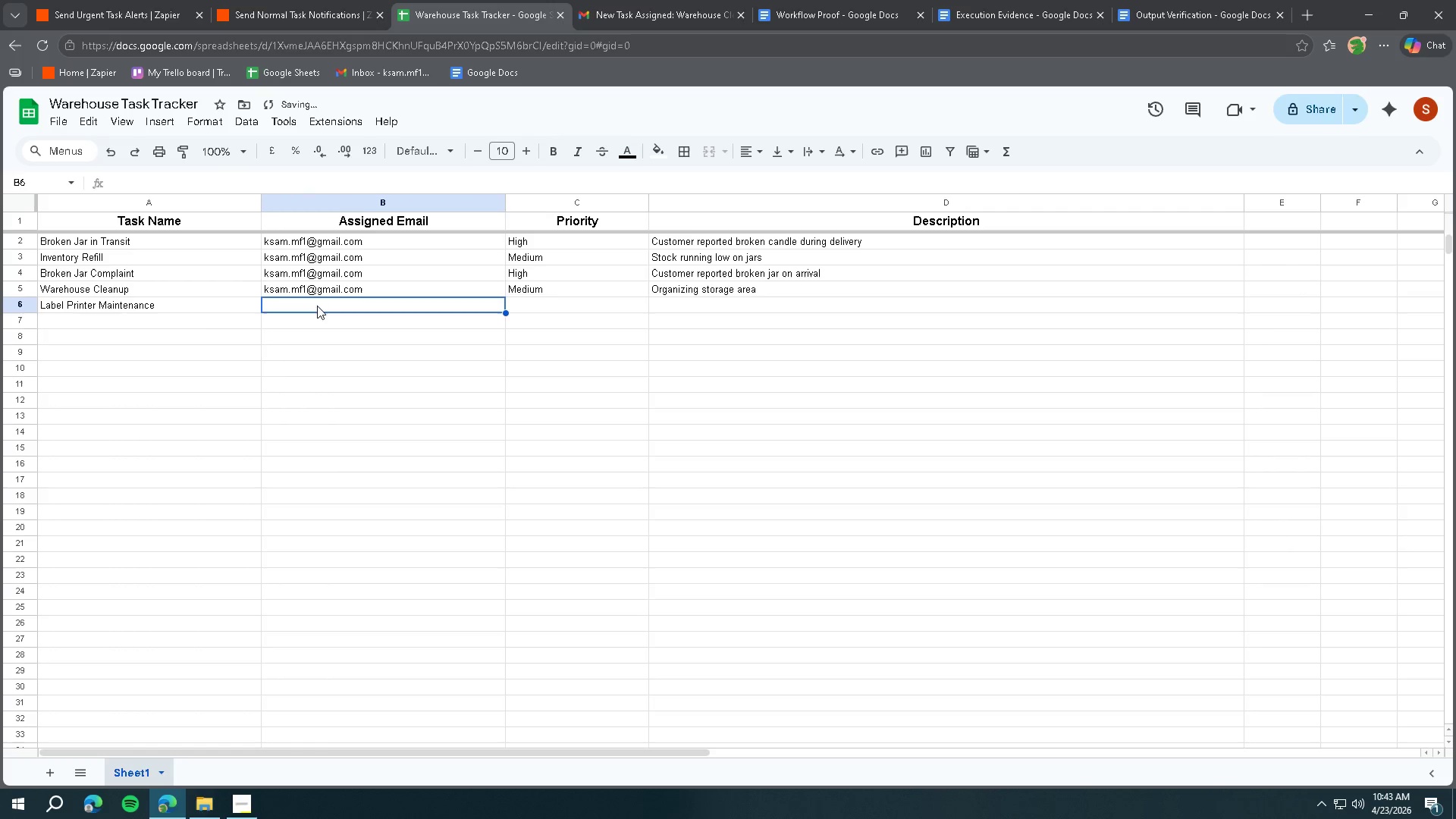 
triple_click([317, 306])
 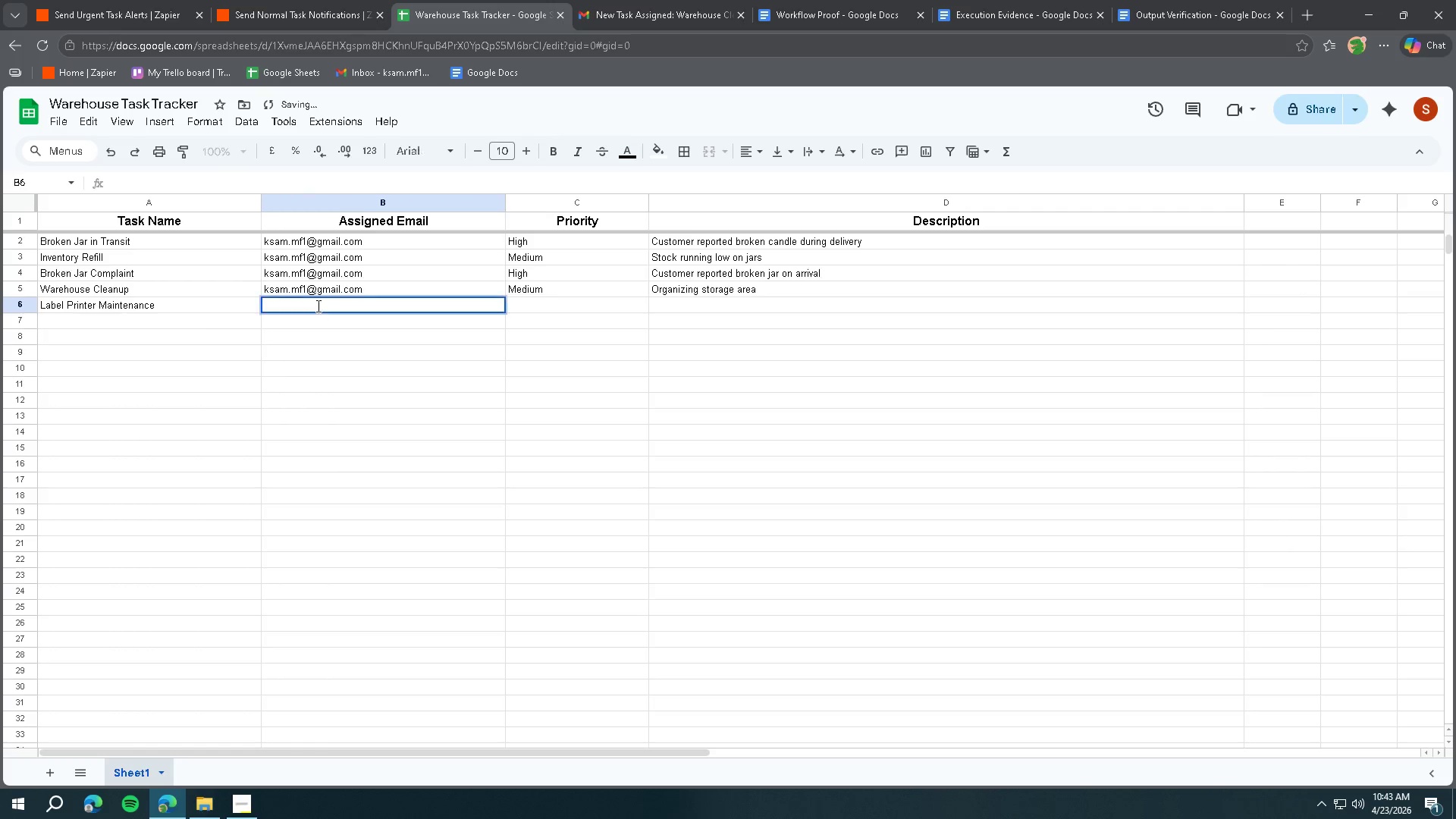 
key(Control+ControlLeft)
 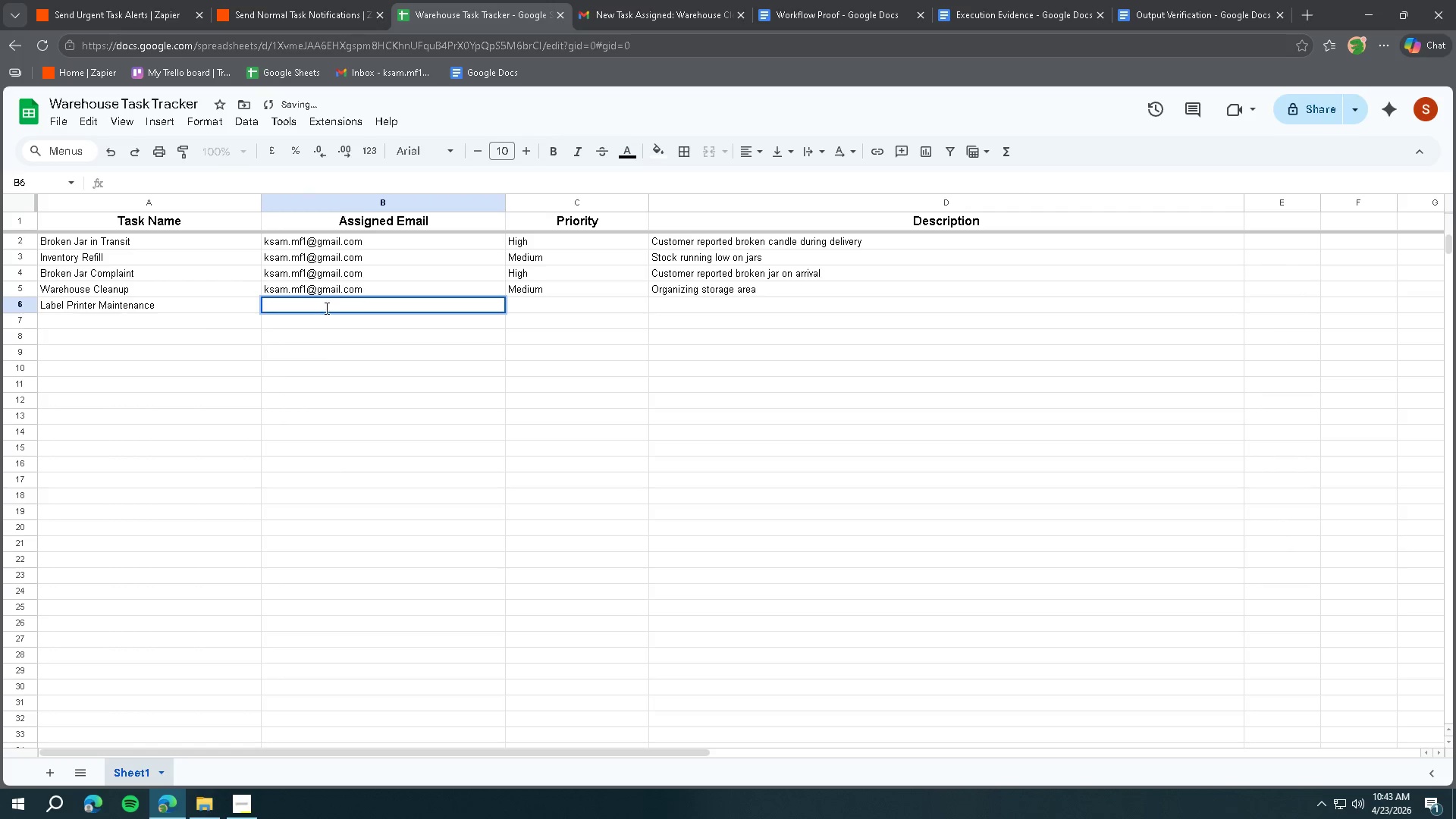 
key(Control+V)
 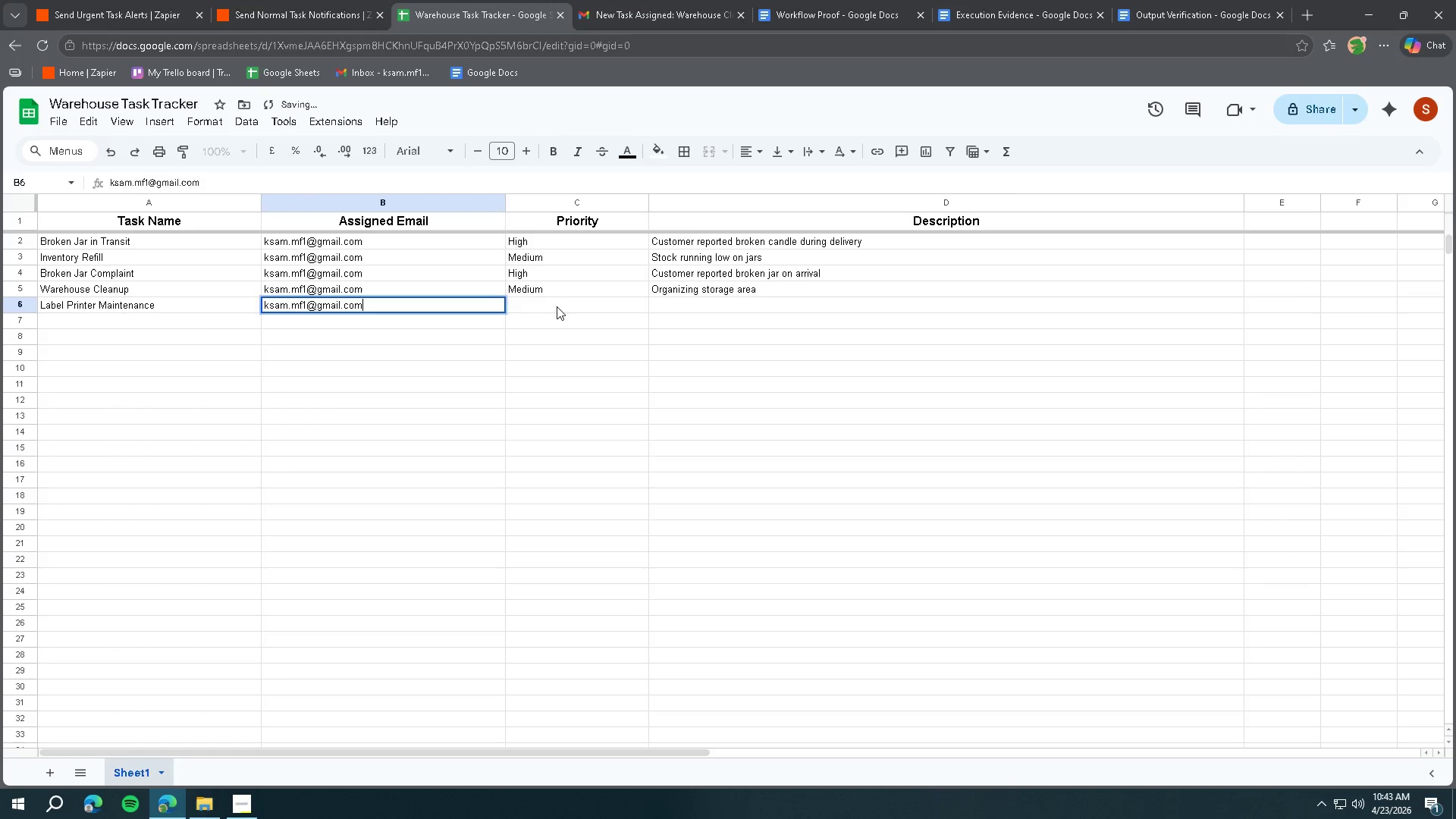 
double_click([557, 306])
 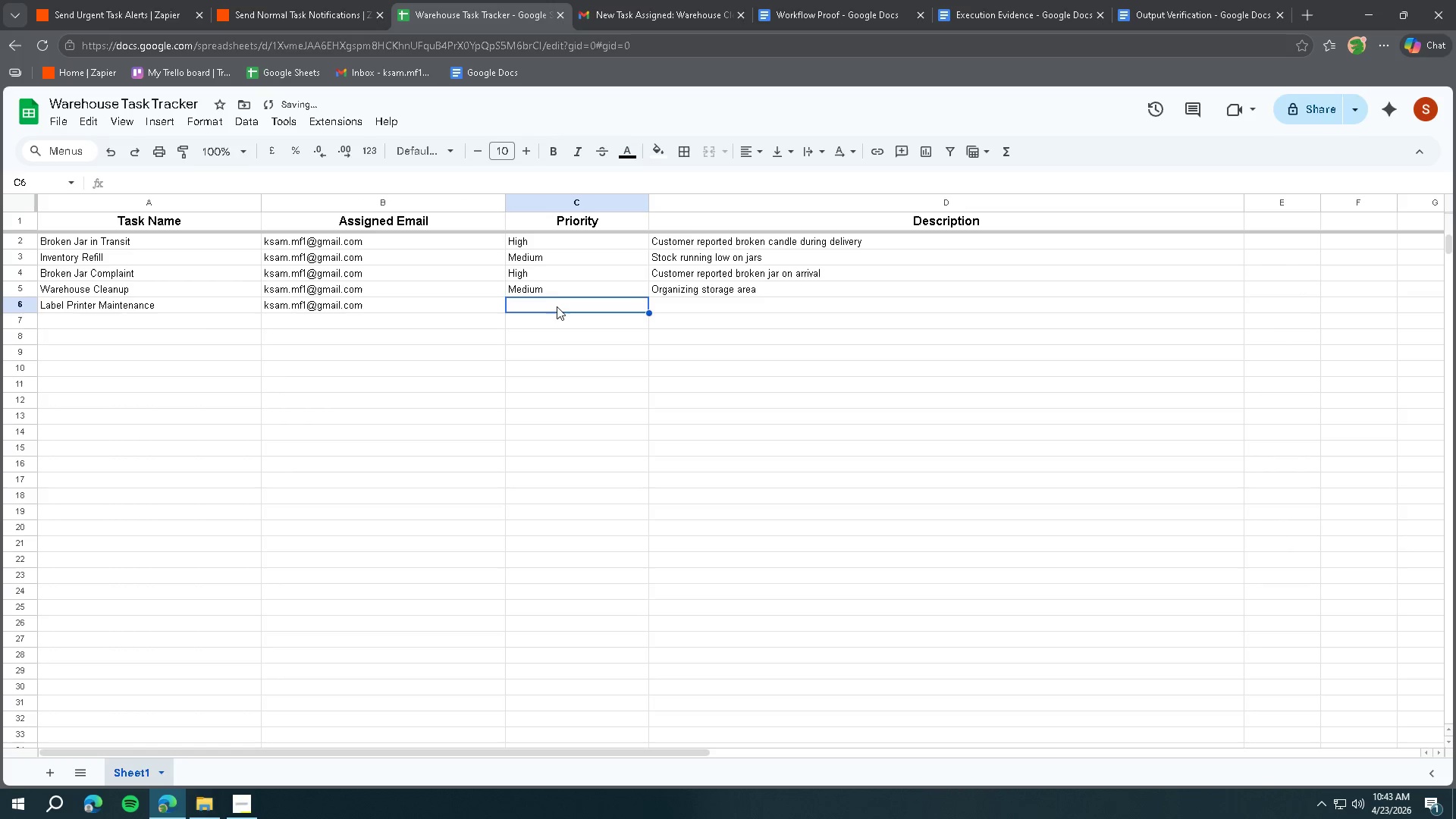 
triple_click([557, 306])
 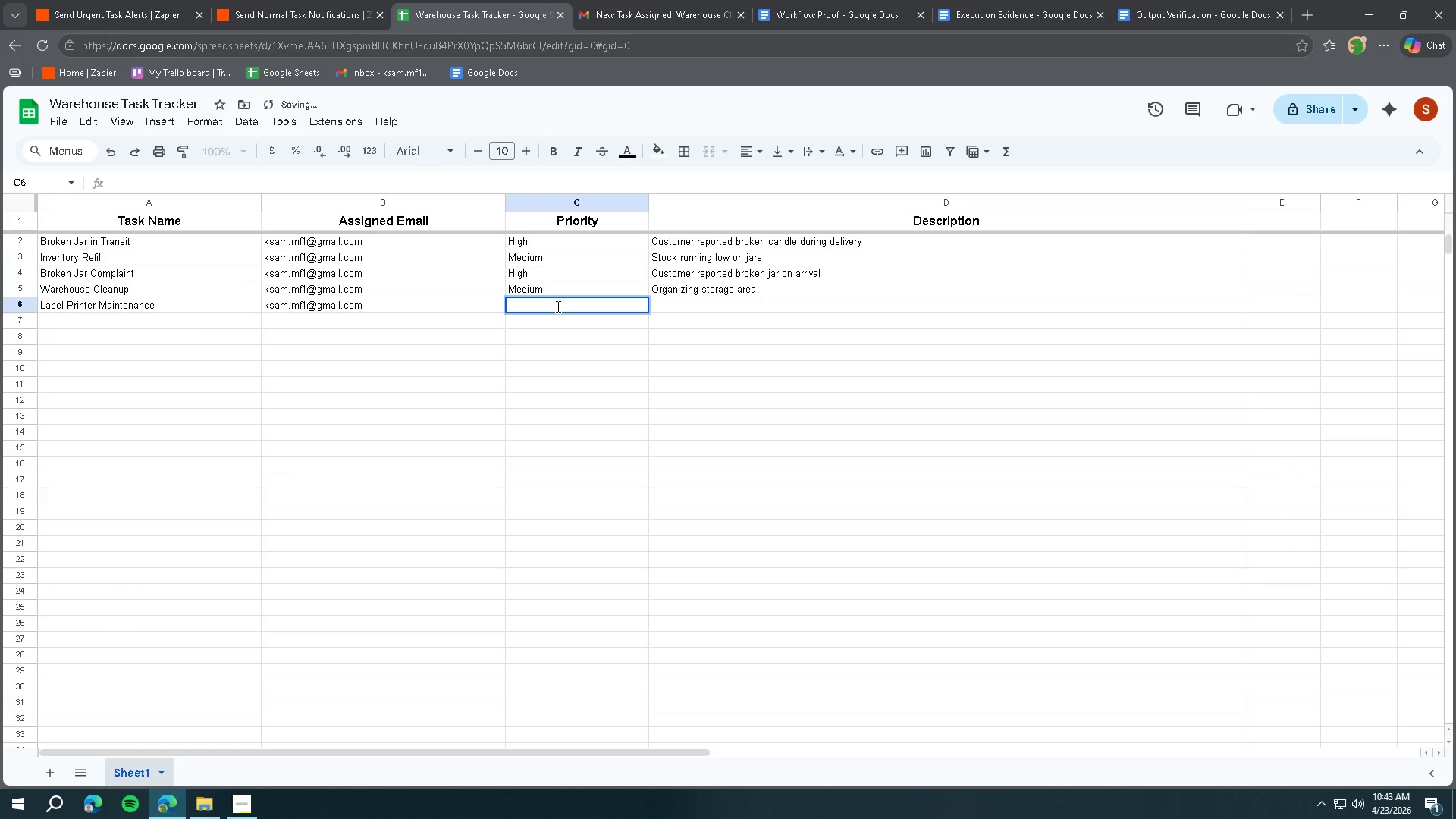 
type(Low)
 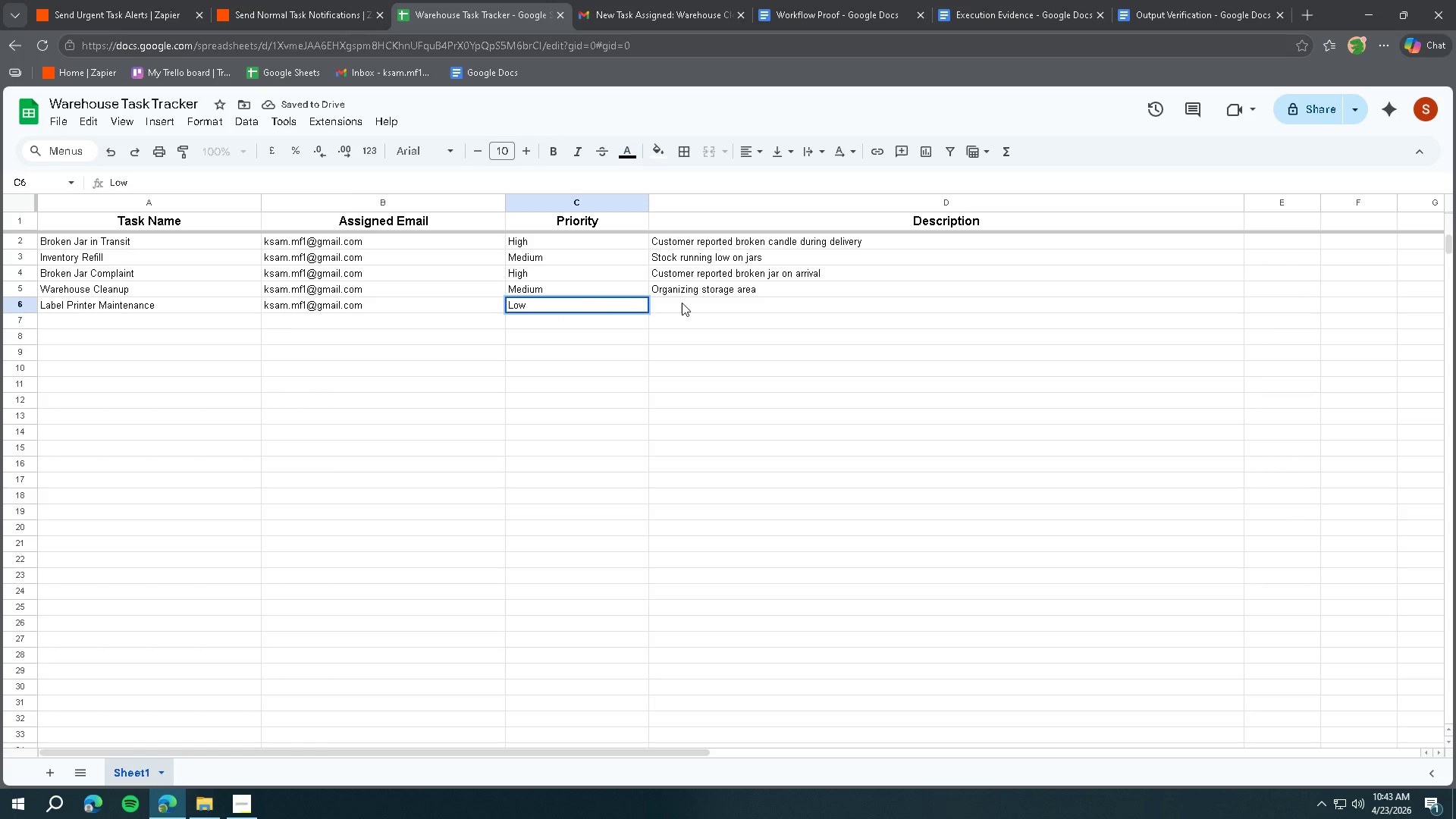 
double_click([694, 303])
 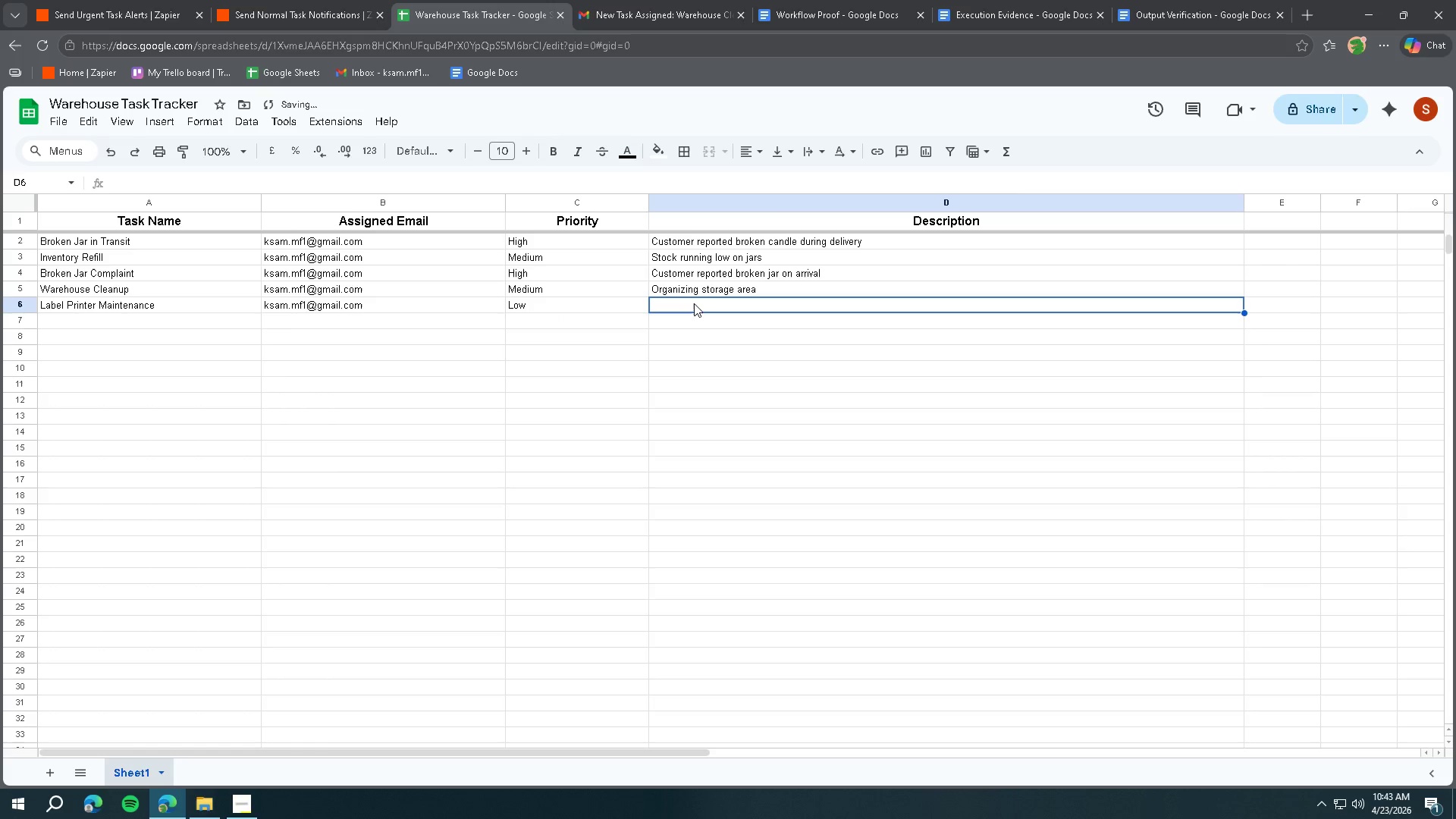 
triple_click([694, 303])
 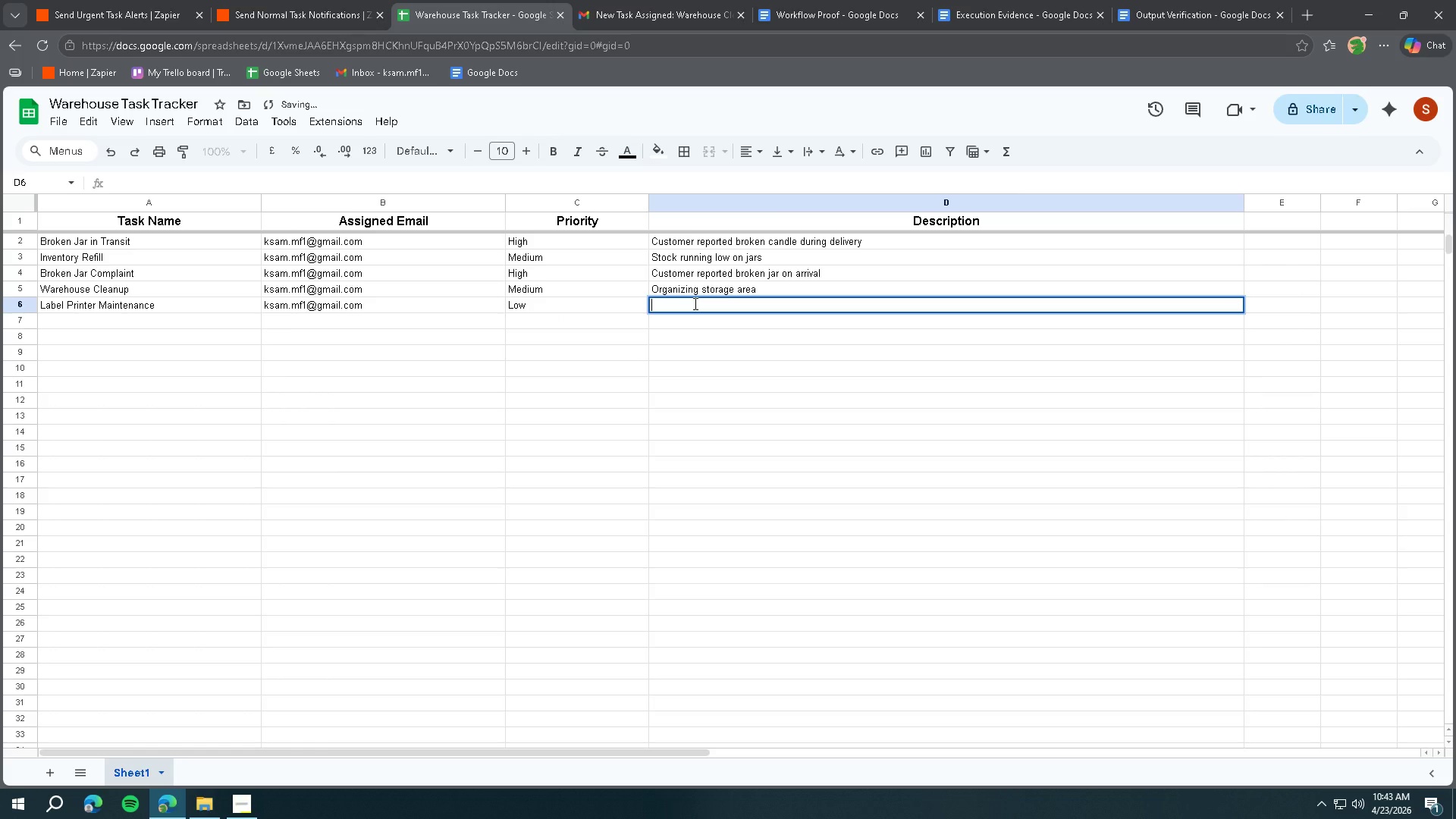 
type(Routine Printer)
key(Backspace)
key(Backspace)
key(Backspace)
key(Backspace)
key(Backspace)
key(Backspace)
key(Backspace)
type(printer check)
 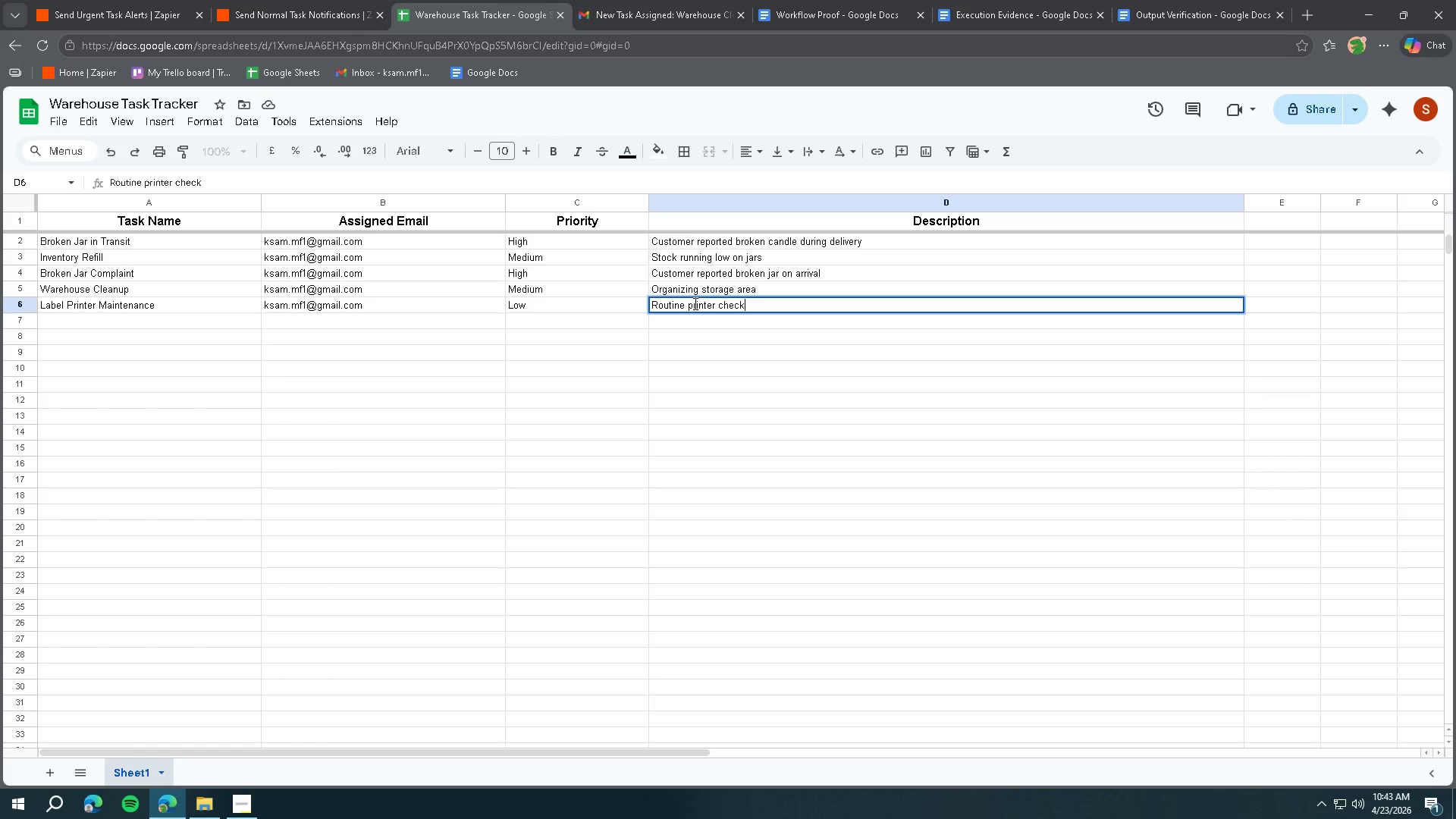 
key(Enter)
 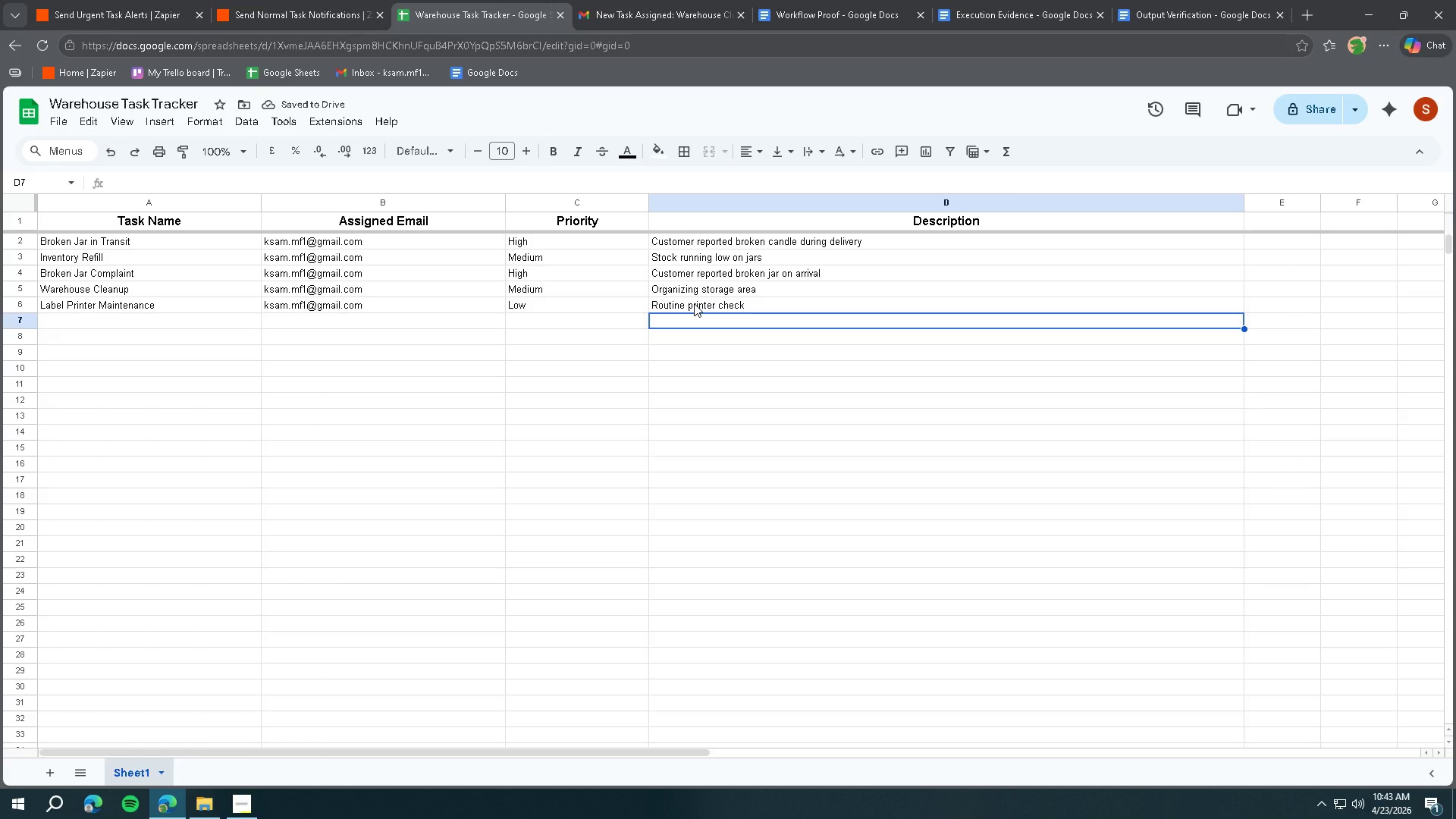 
left_click([248, 796])